 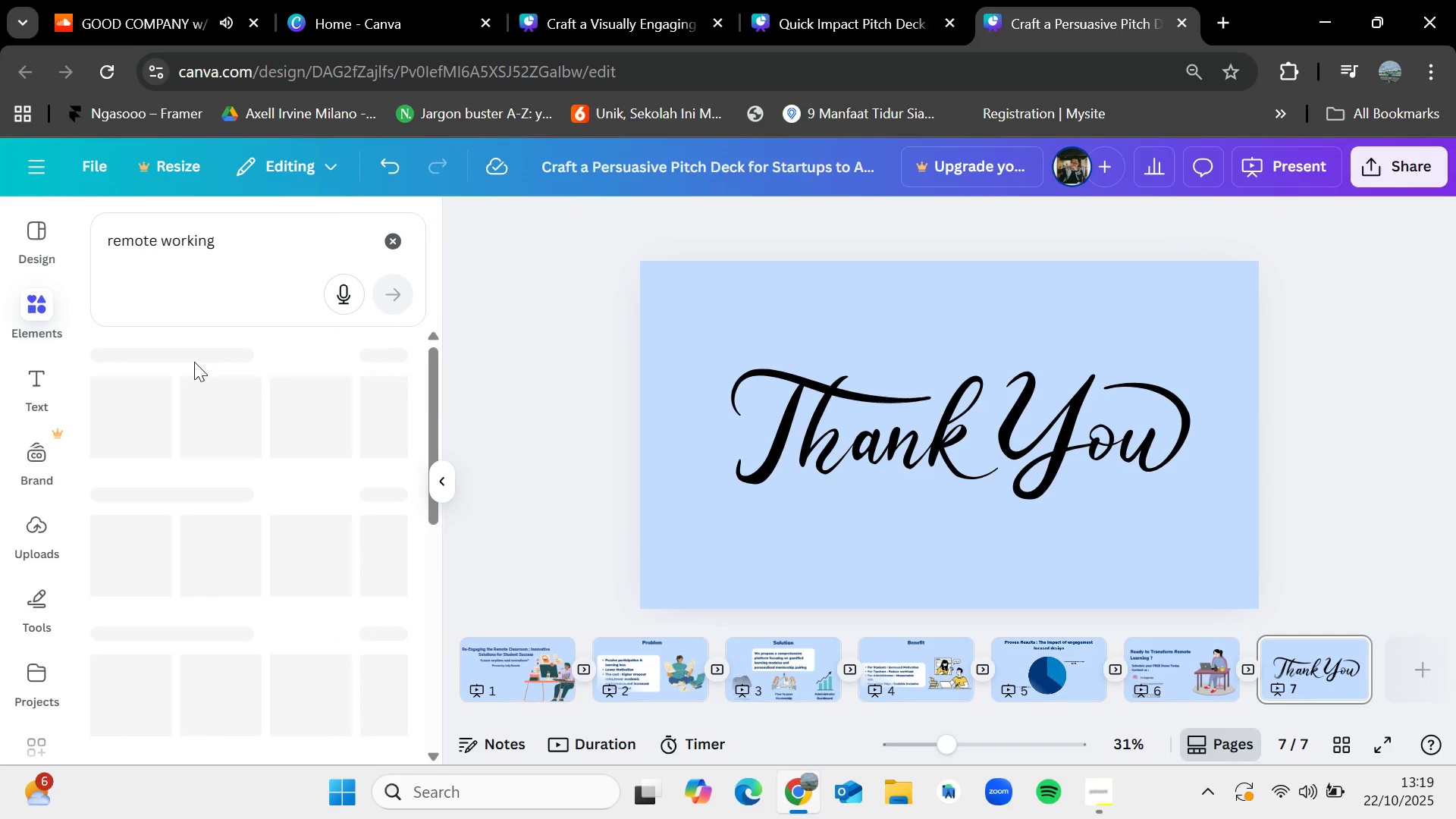 
left_click([394, 482])
 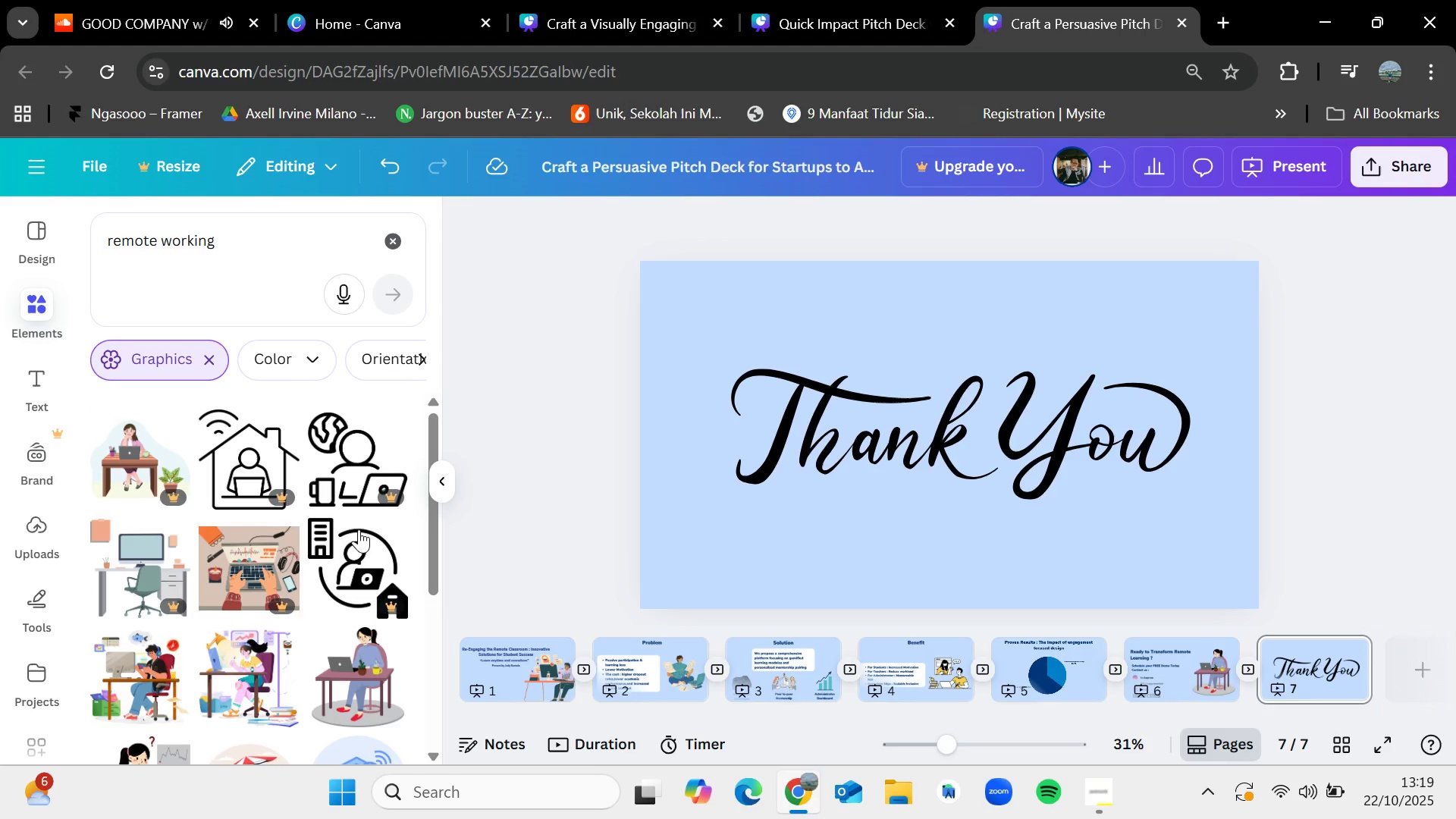 
scroll: coordinate [332, 599], scroll_direction: down, amount: 2.0
 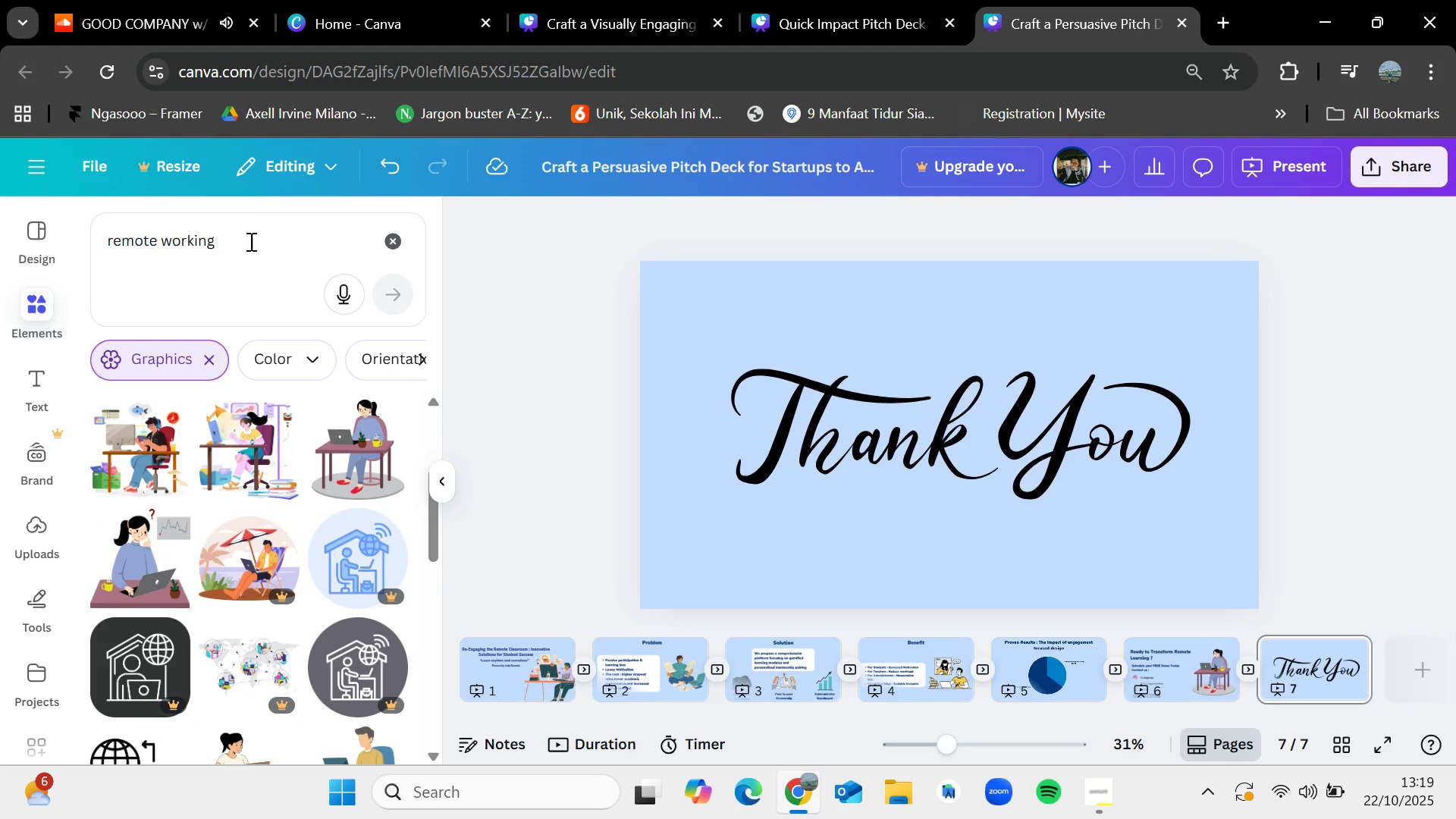 
left_click_drag(start_coordinate=[249, 245], to_coordinate=[0, 249])
 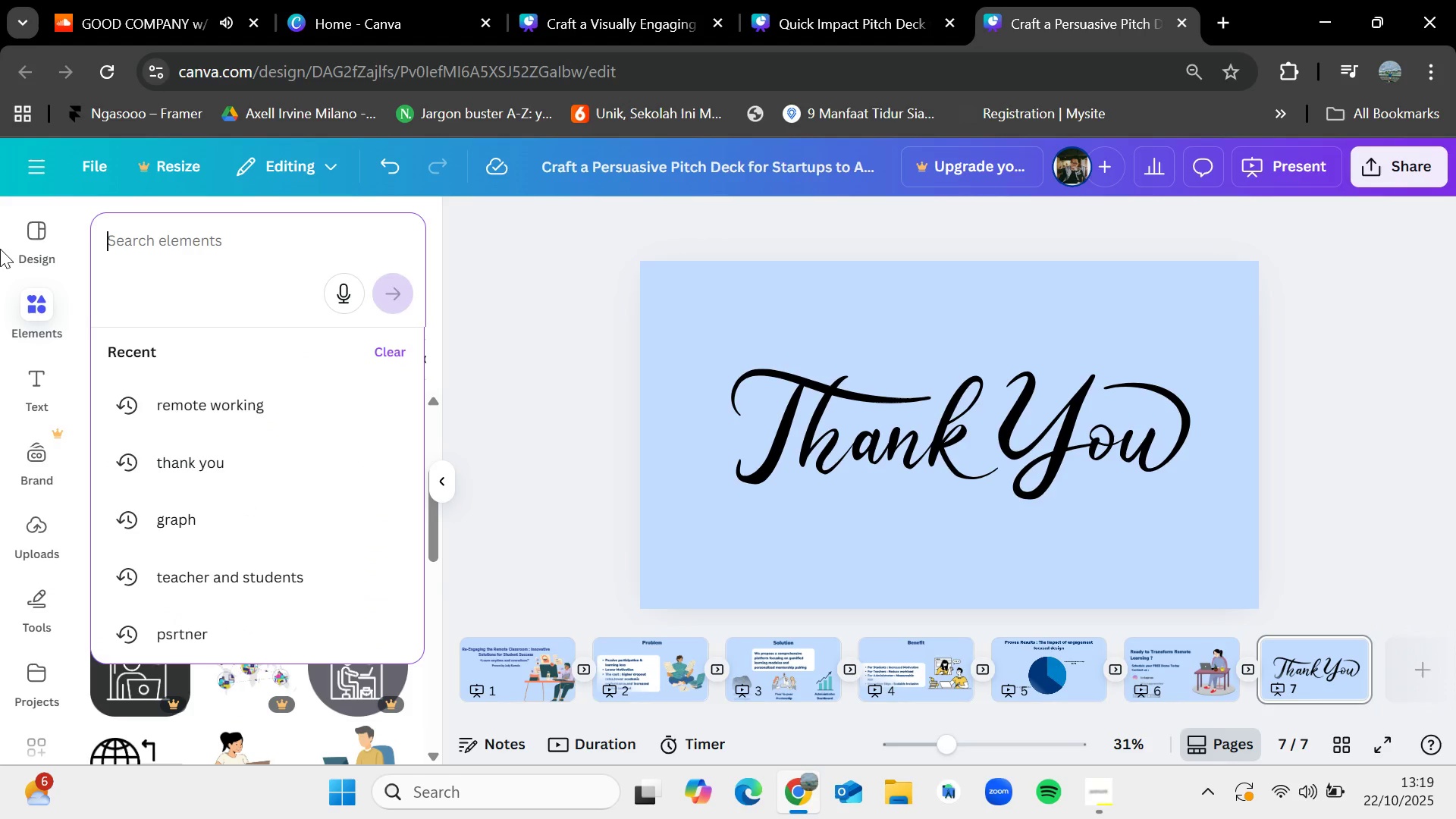 
key(Backspace)
type(online study)
 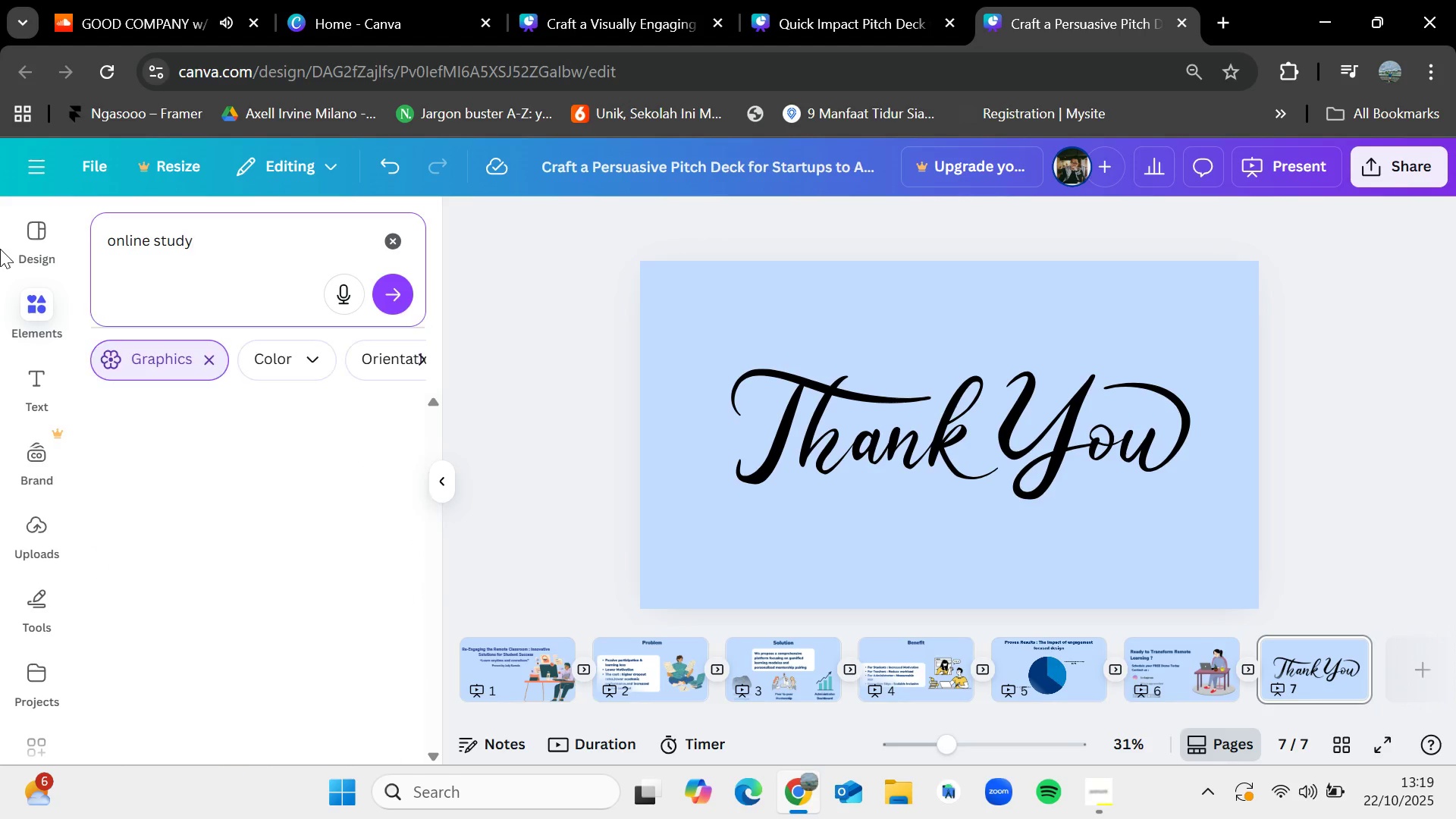 
key(Enter)
 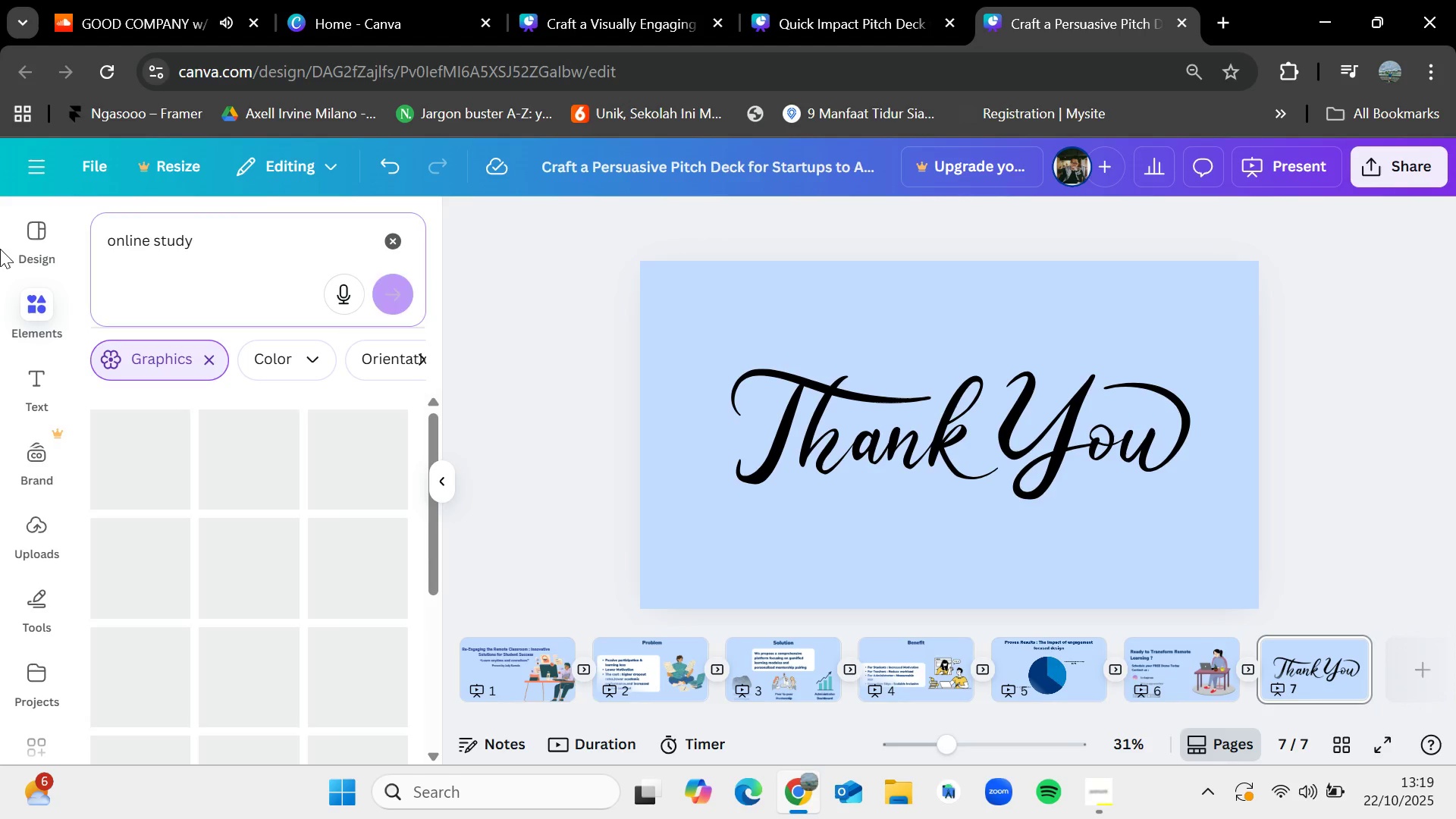 
key(Quote)
 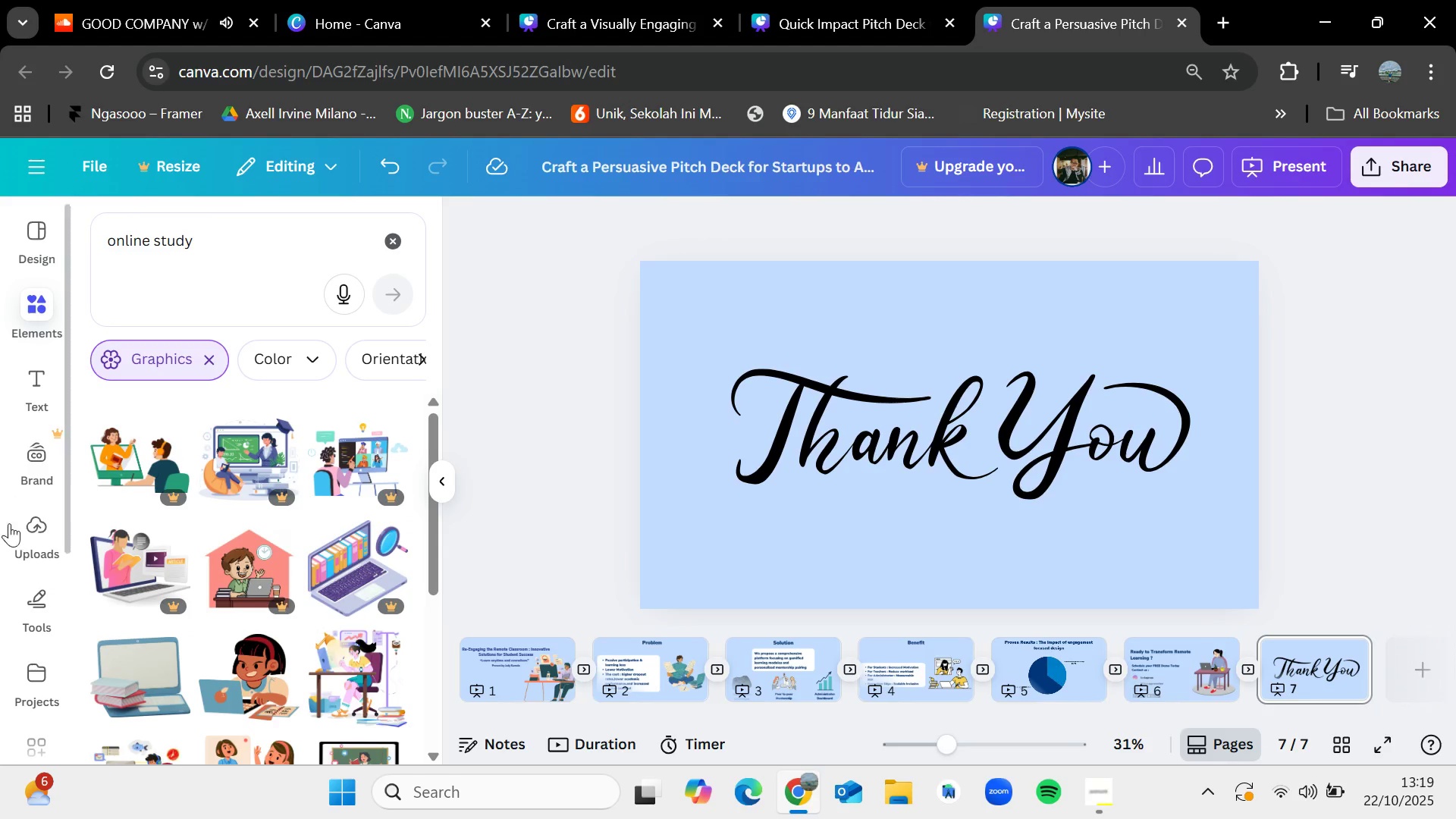 
scroll: coordinate [198, 666], scroll_direction: down, amount: 1.0
 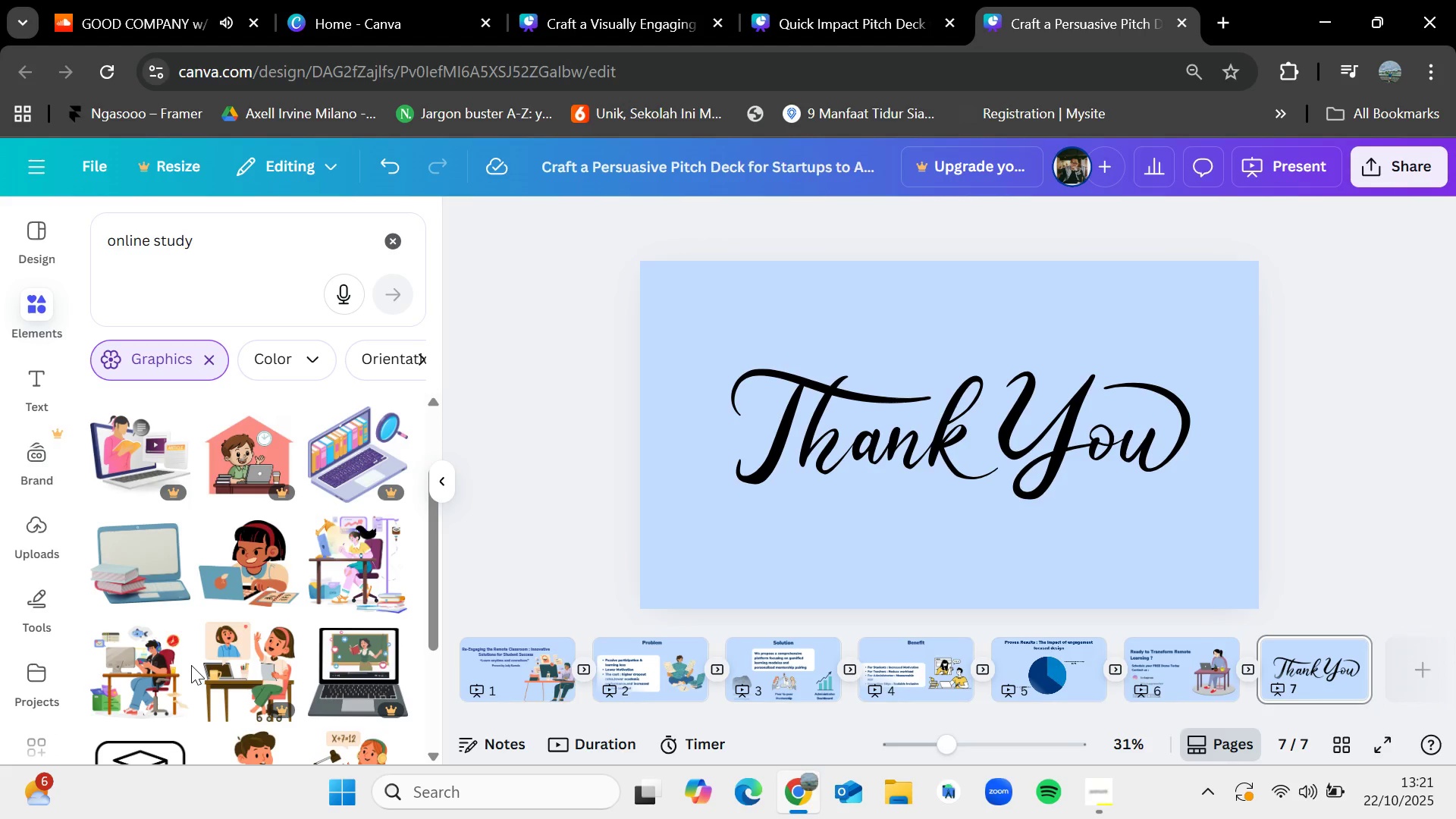 
wait(99.78)
 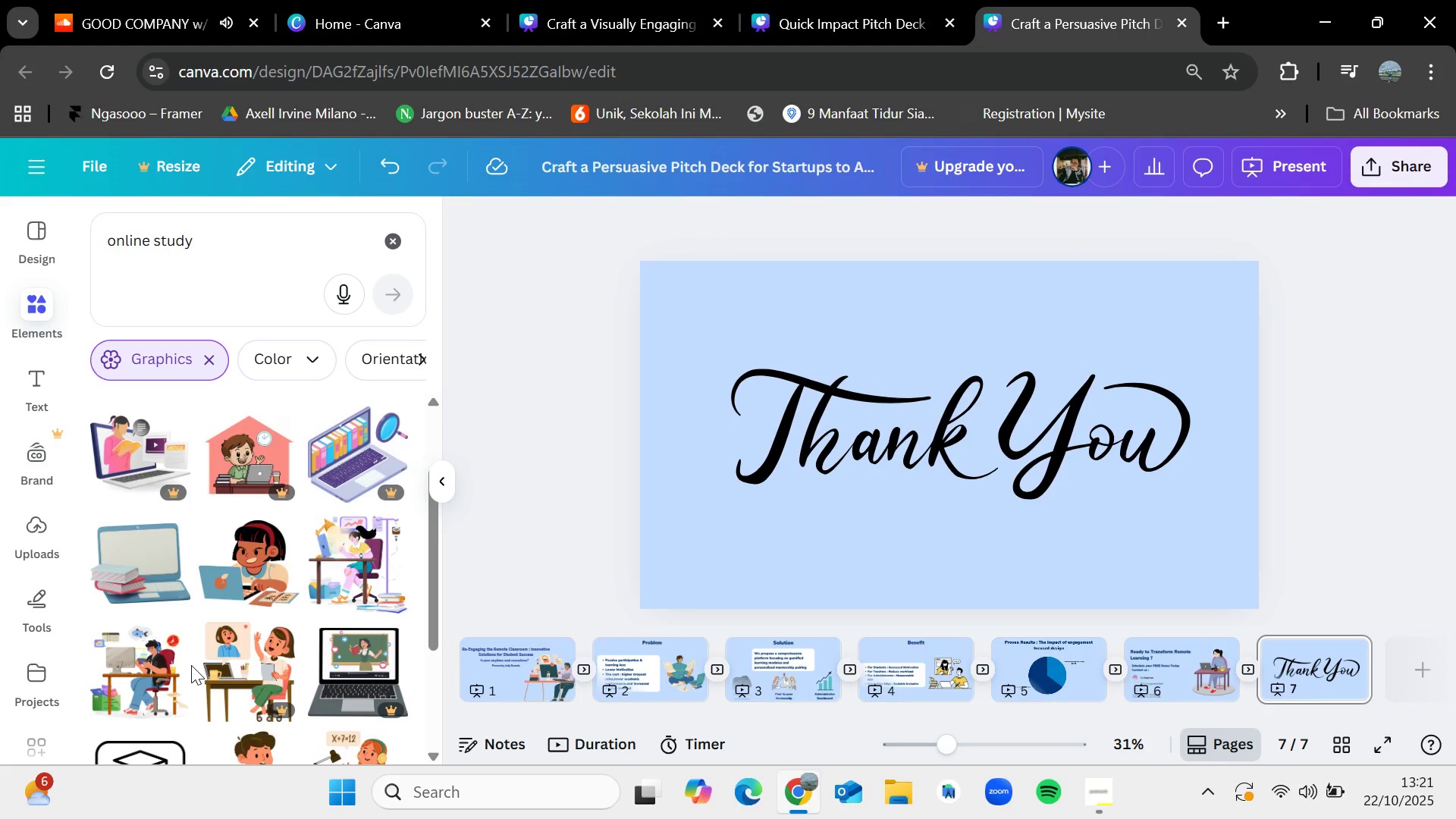 
left_click([495, 651])
 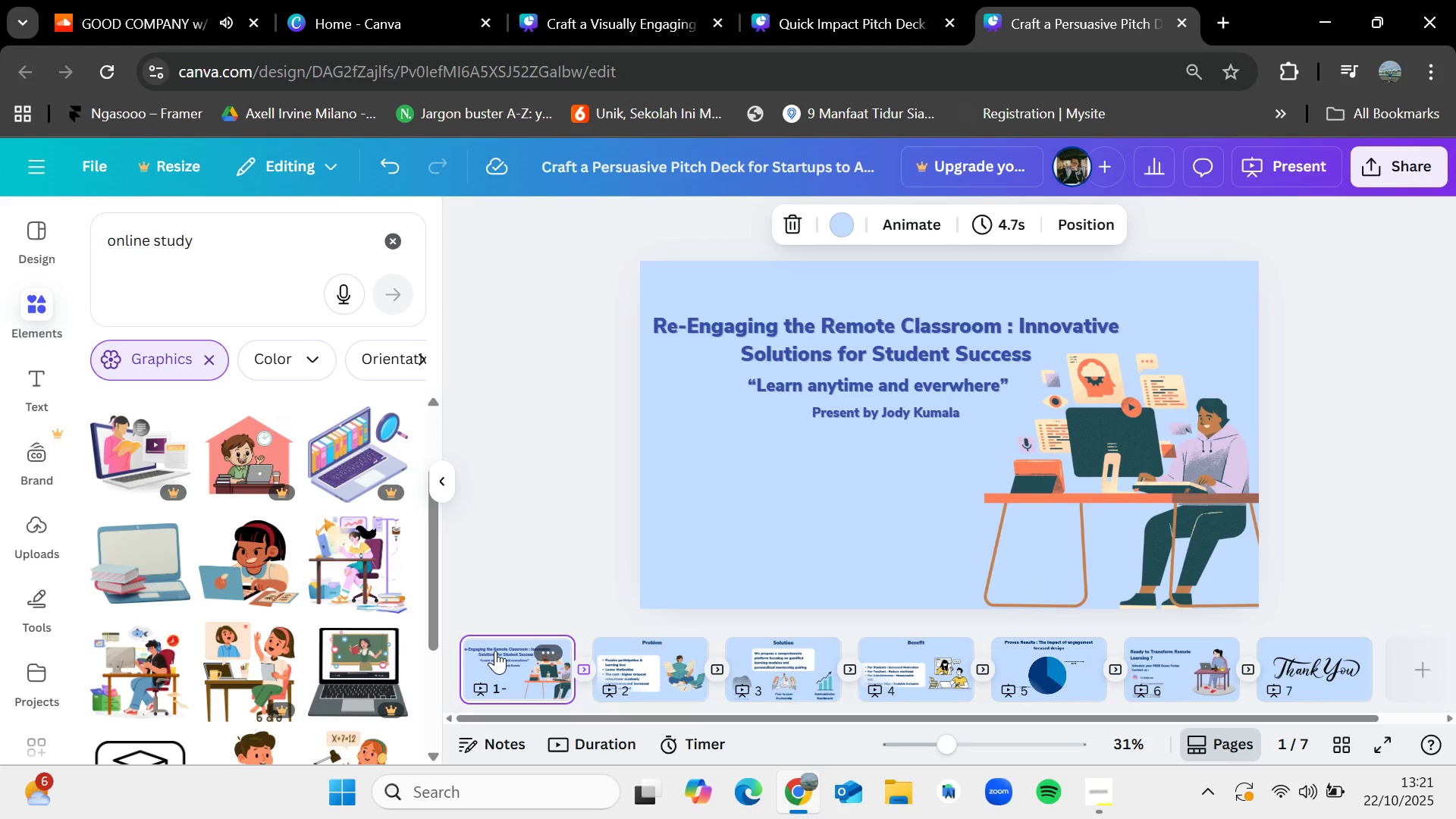 
wait(12.24)
 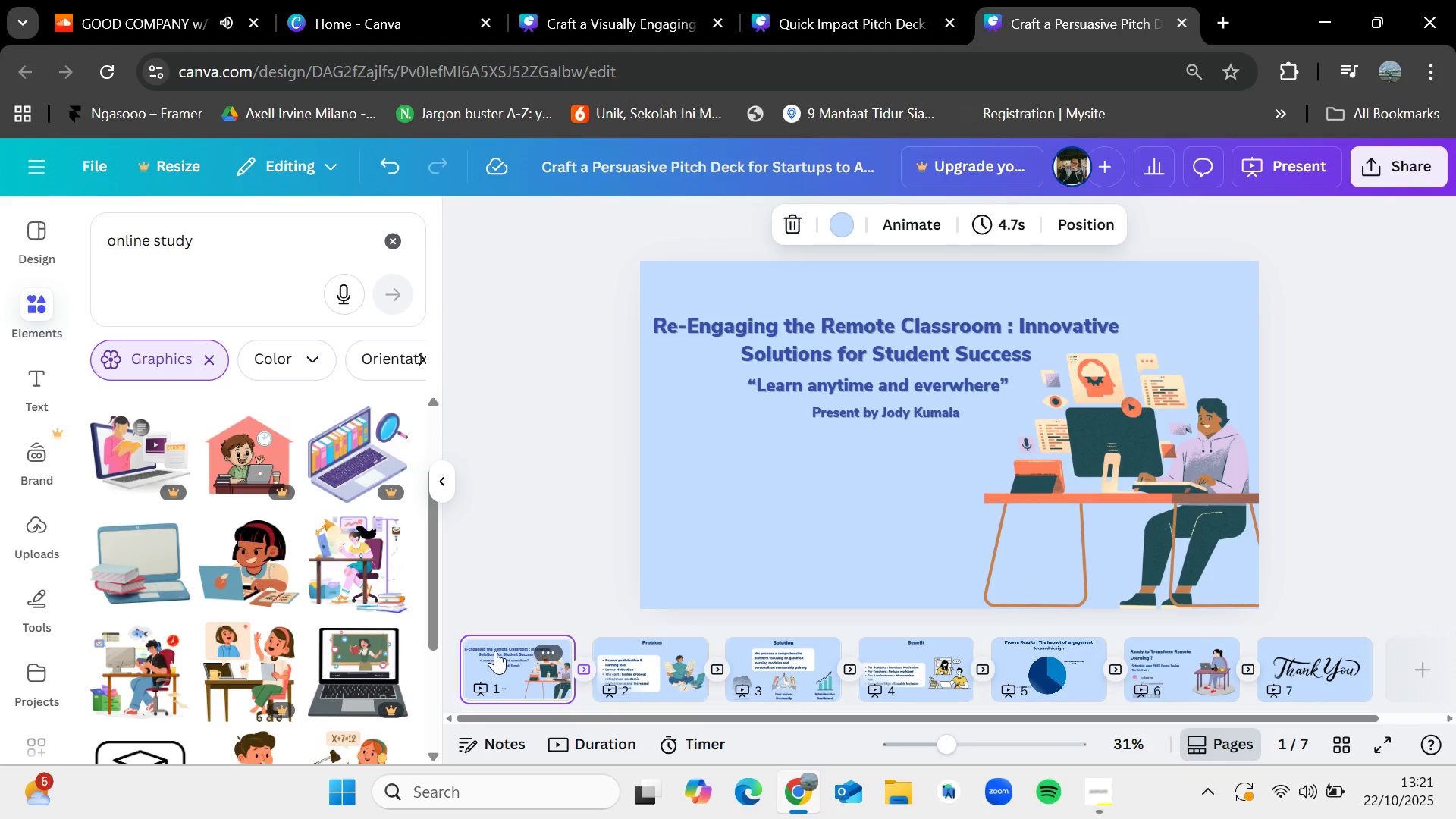 
key(ArrowRight)
 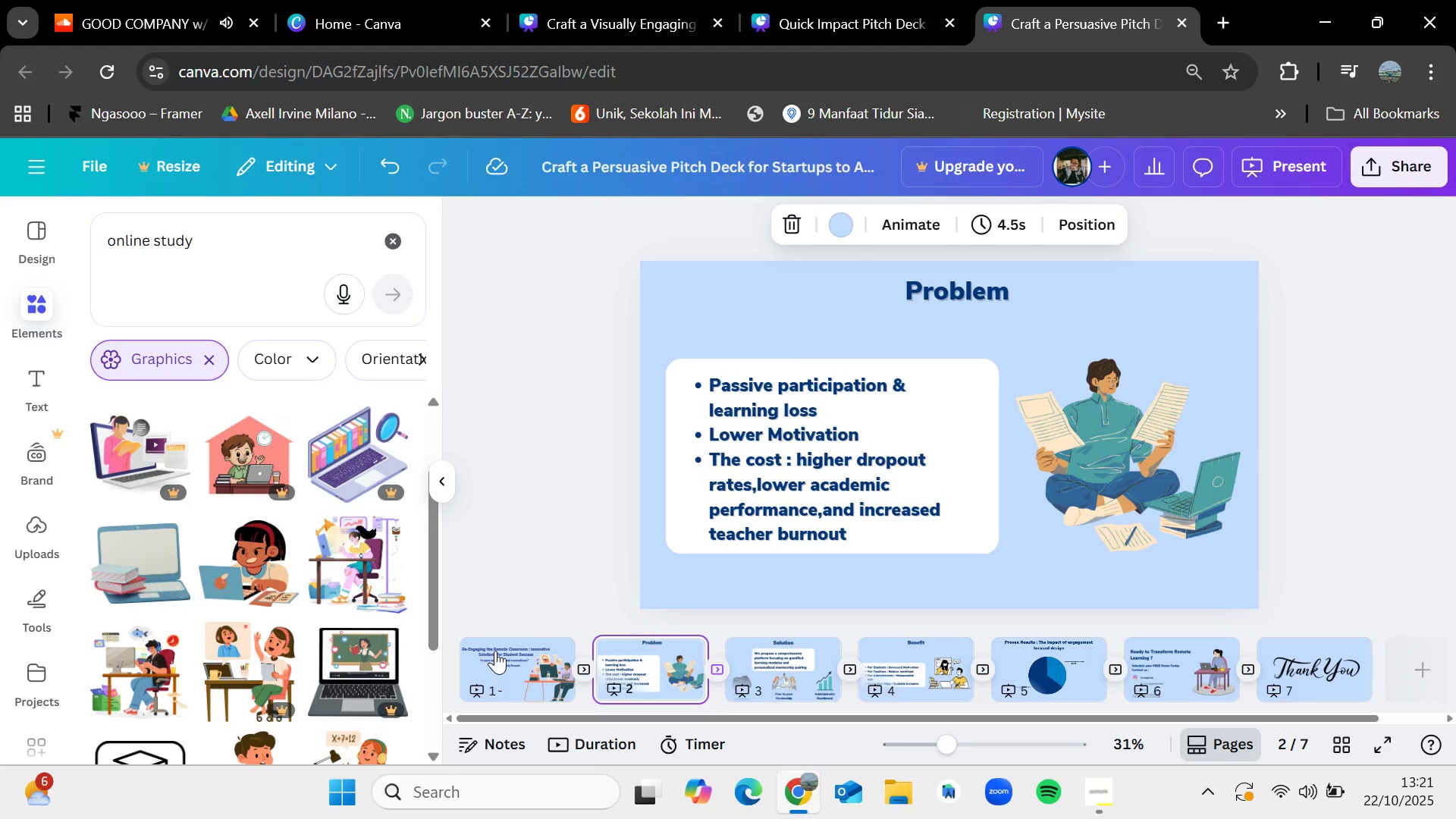 
key(ArrowRight)
 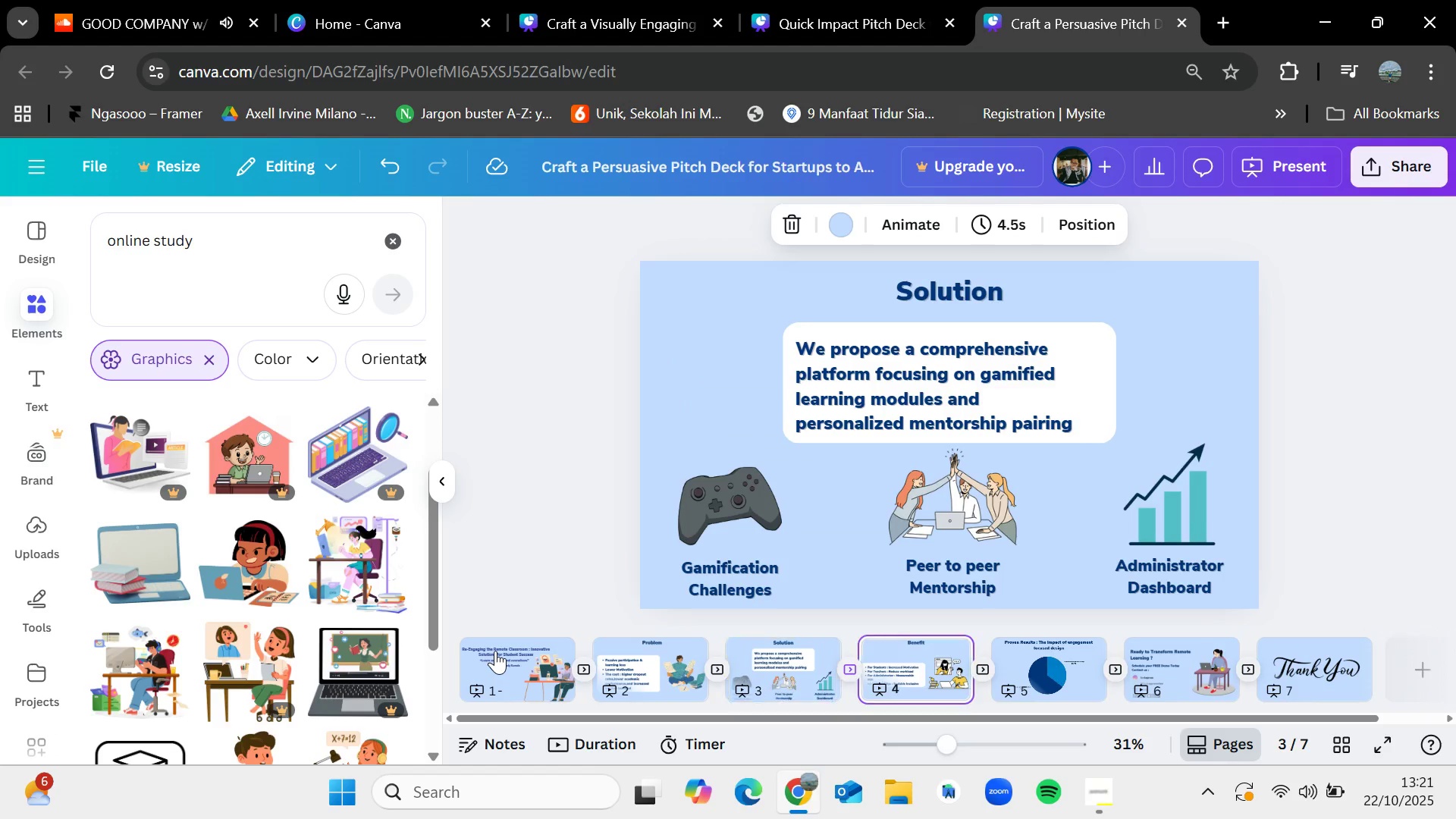 
key(ArrowRight)
 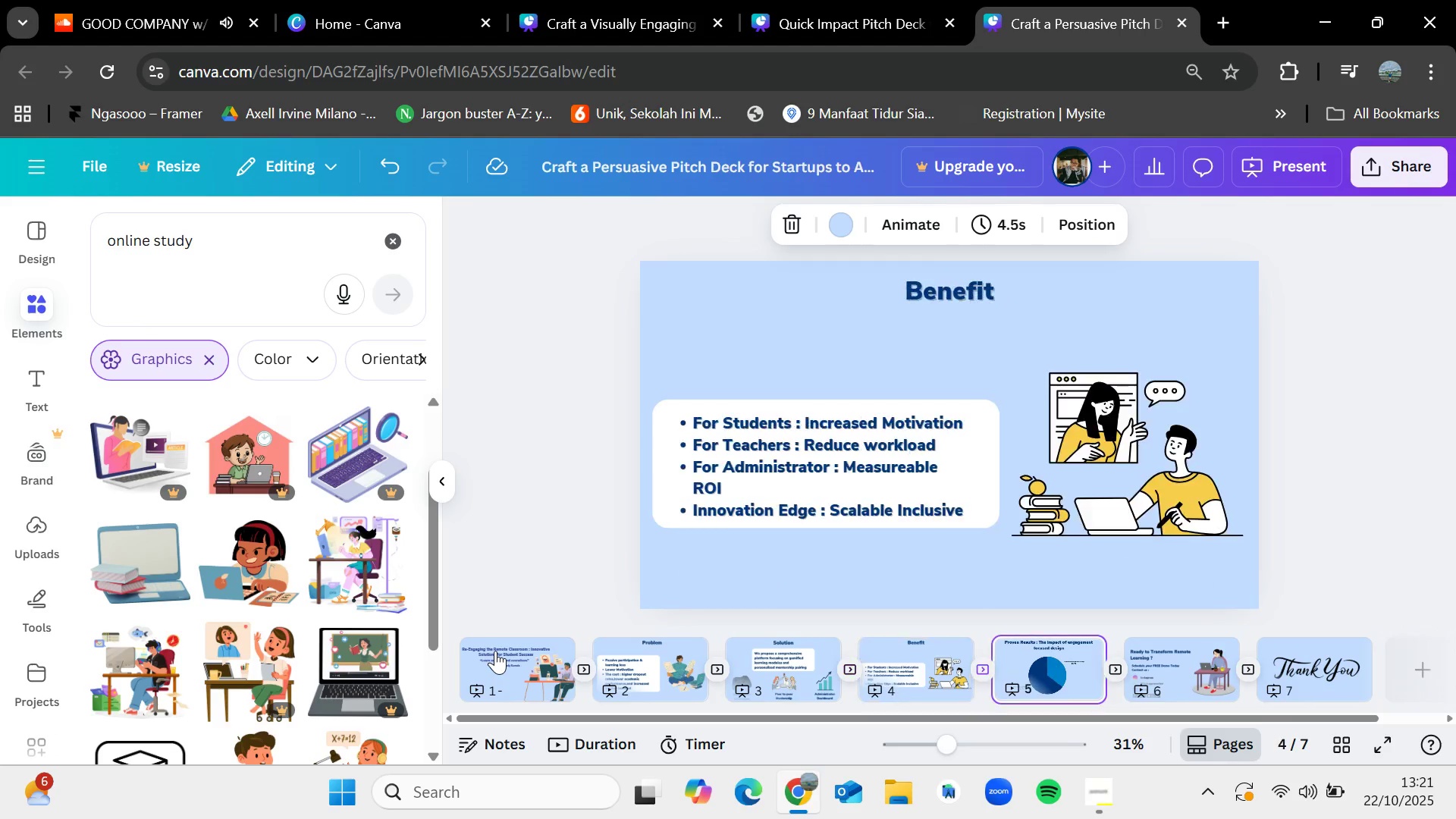 
key(ArrowRight)
 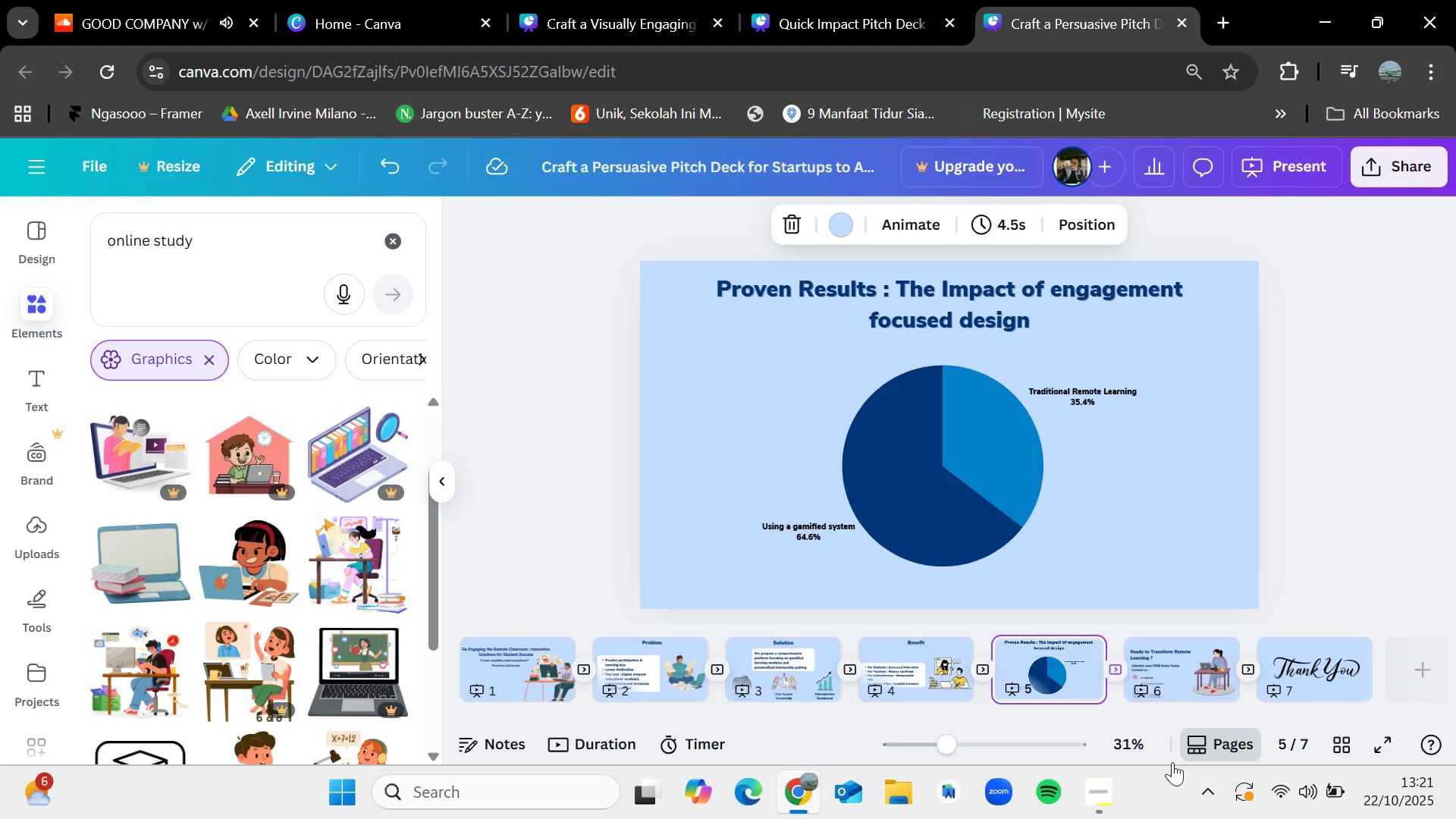 
left_click([1094, 795])
 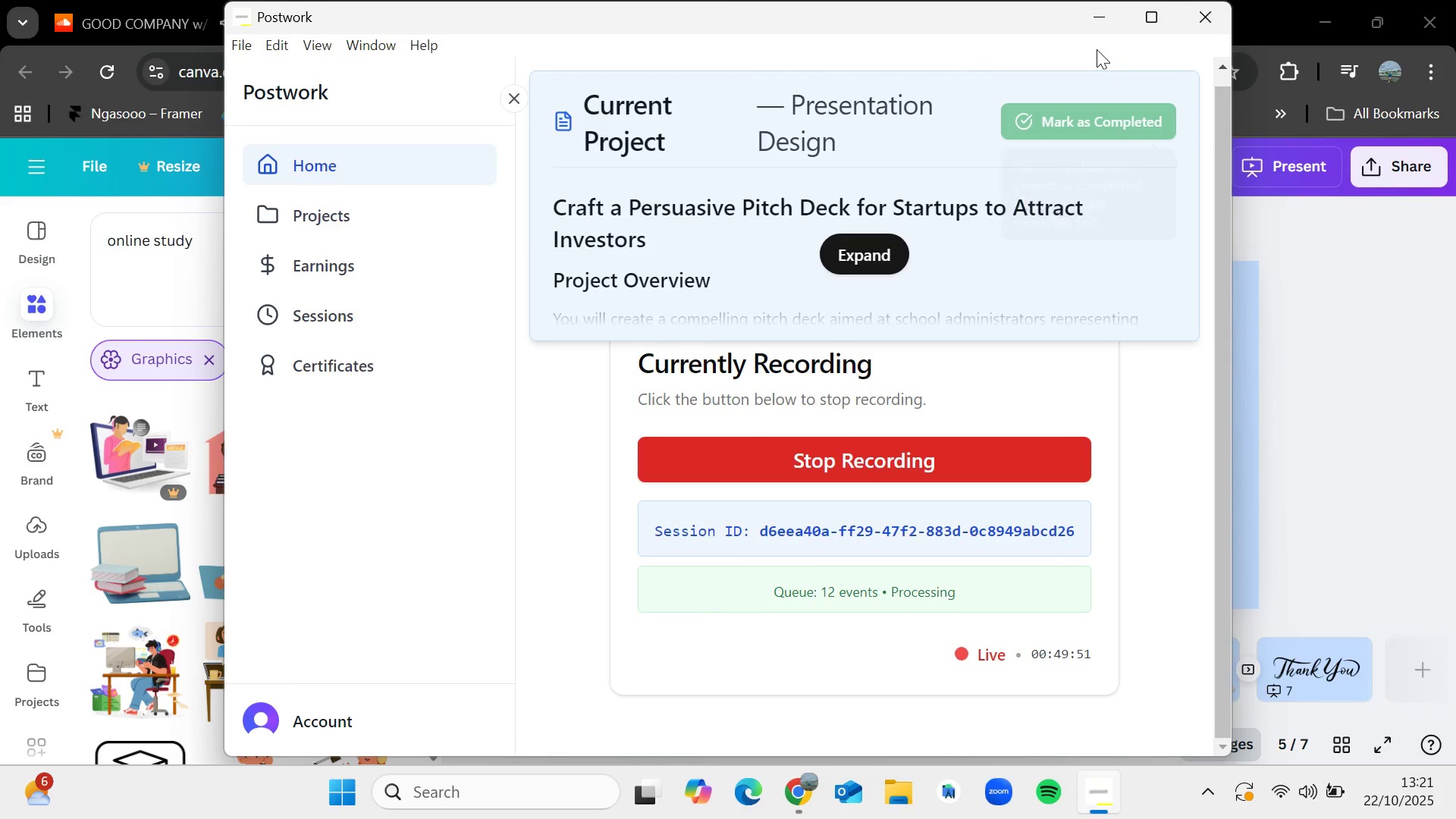 
left_click([1100, 24])
 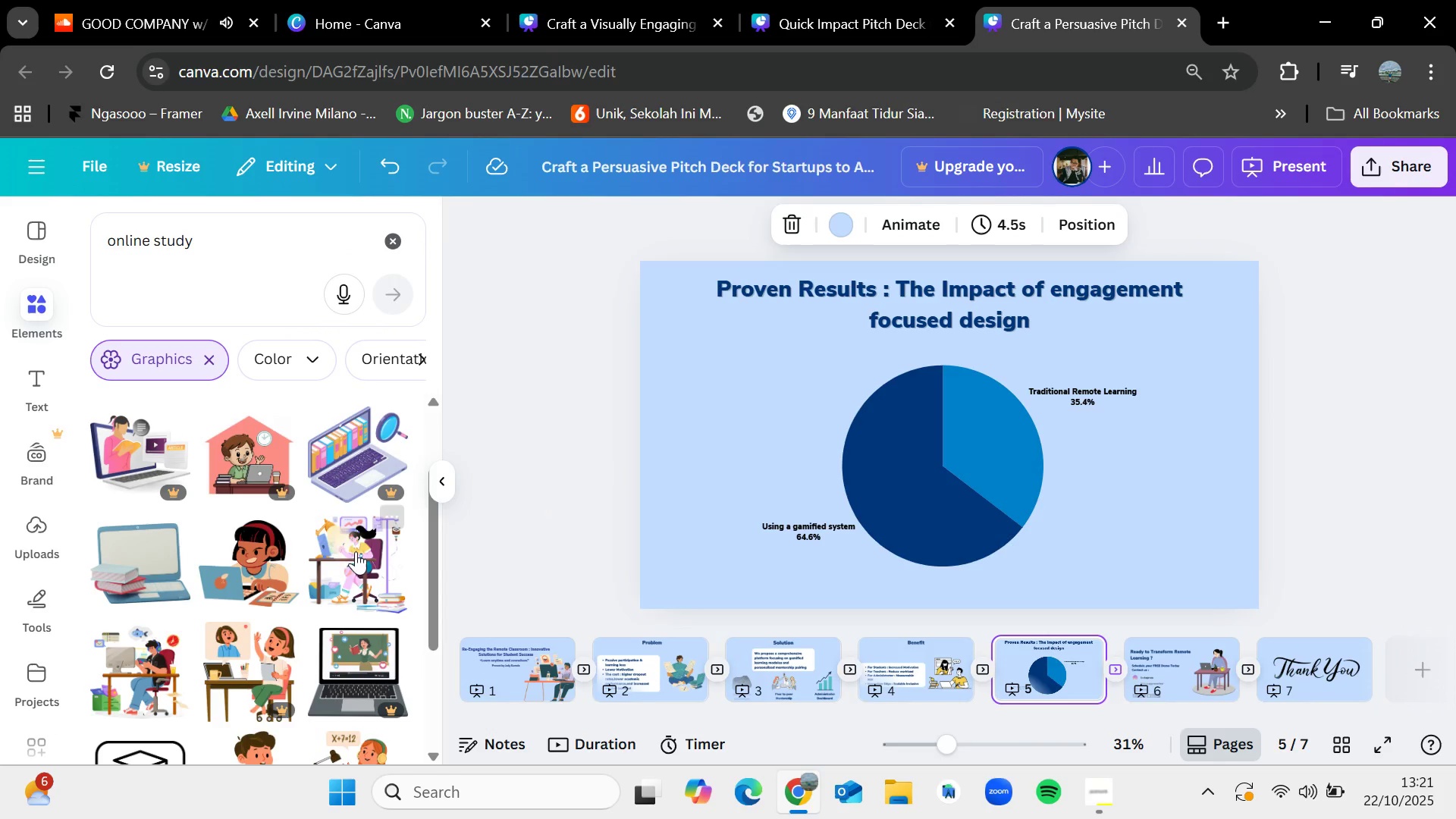 
scroll: coordinate [332, 565], scroll_direction: down, amount: 2.0
 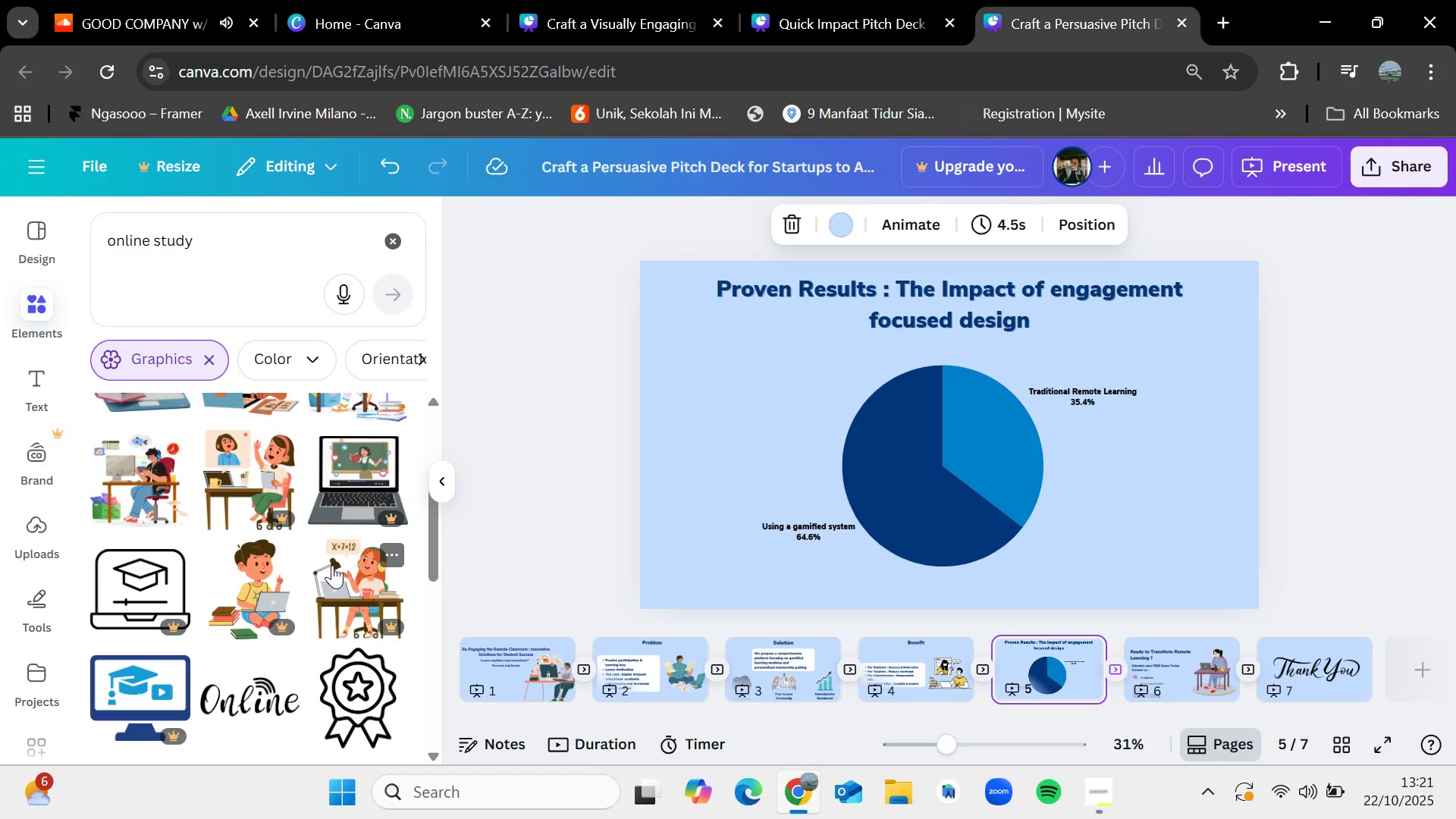 
wait(5.38)
 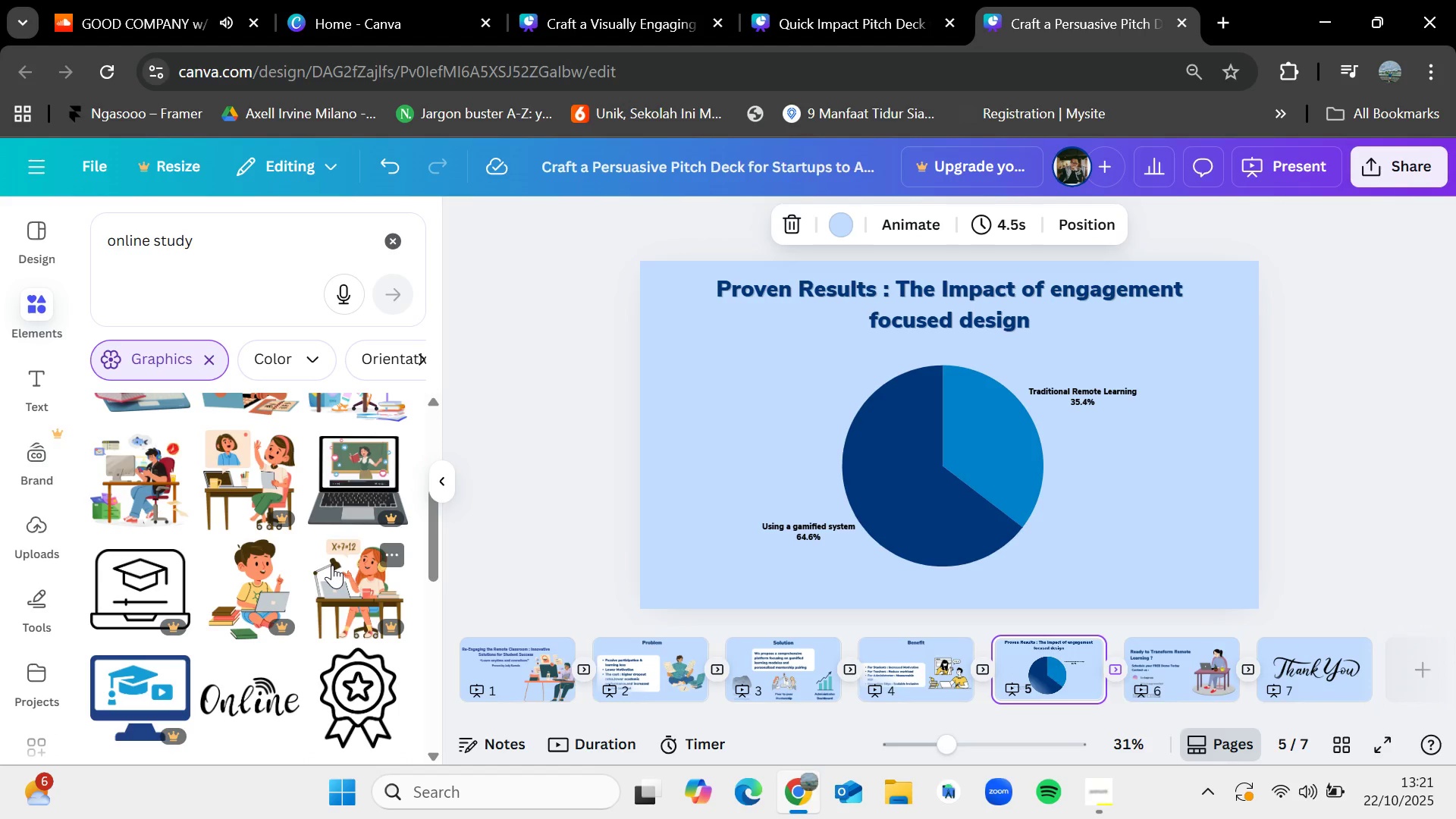 
scroll: coordinate [332, 565], scroll_direction: down, amount: 3.0
 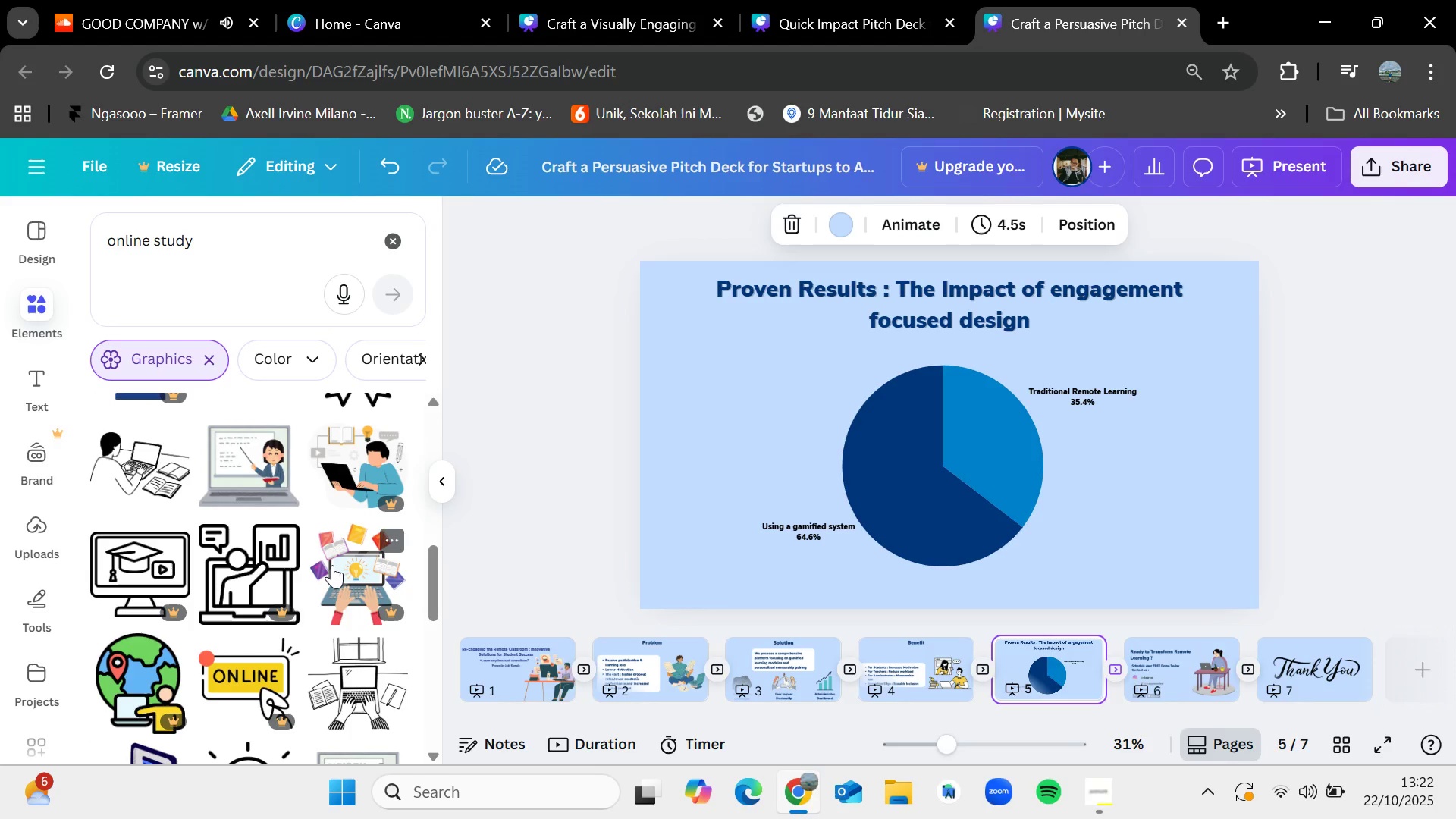 
wait(7.75)
 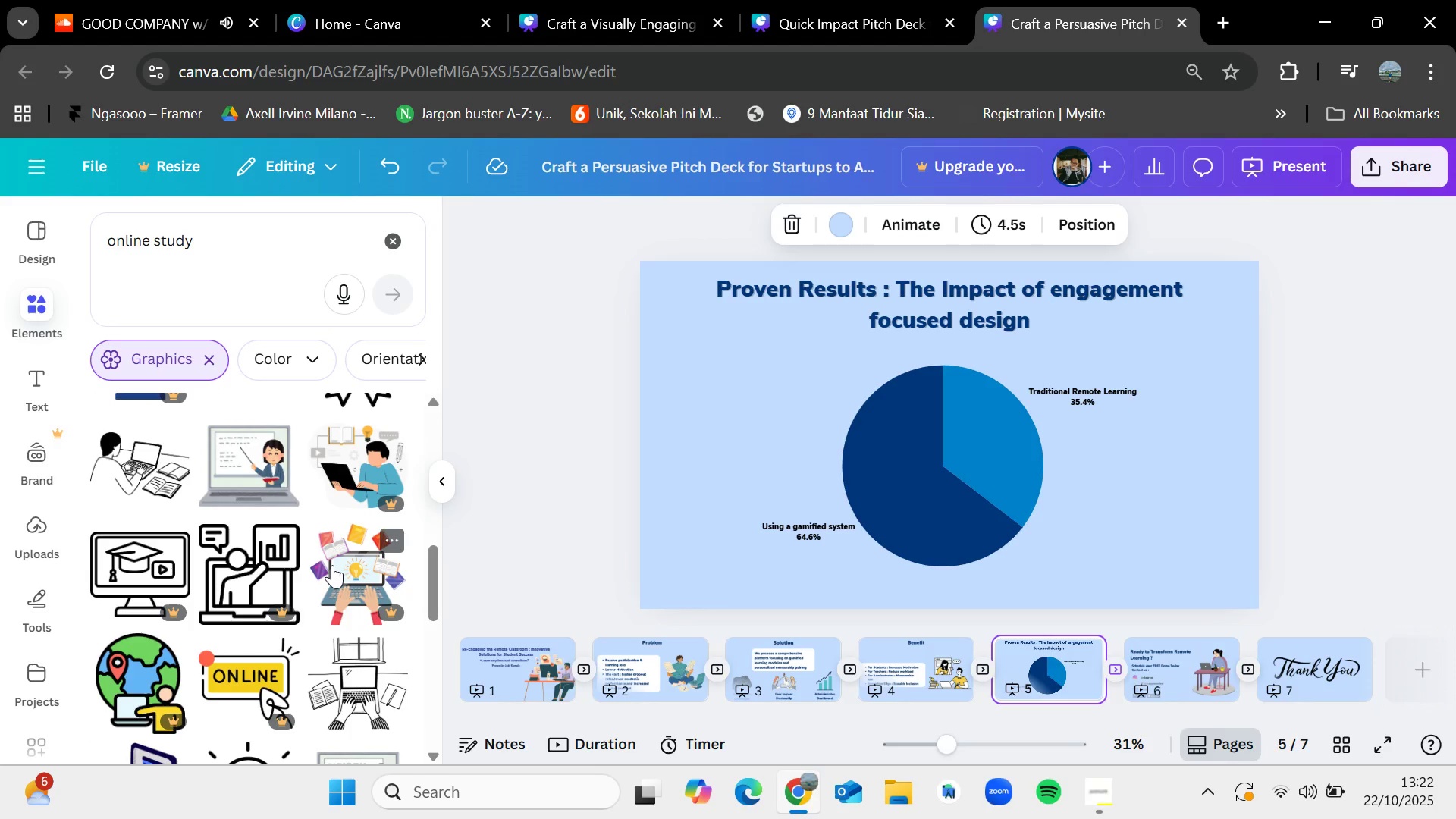 
scroll: coordinate [332, 565], scroll_direction: down, amount: 3.0
 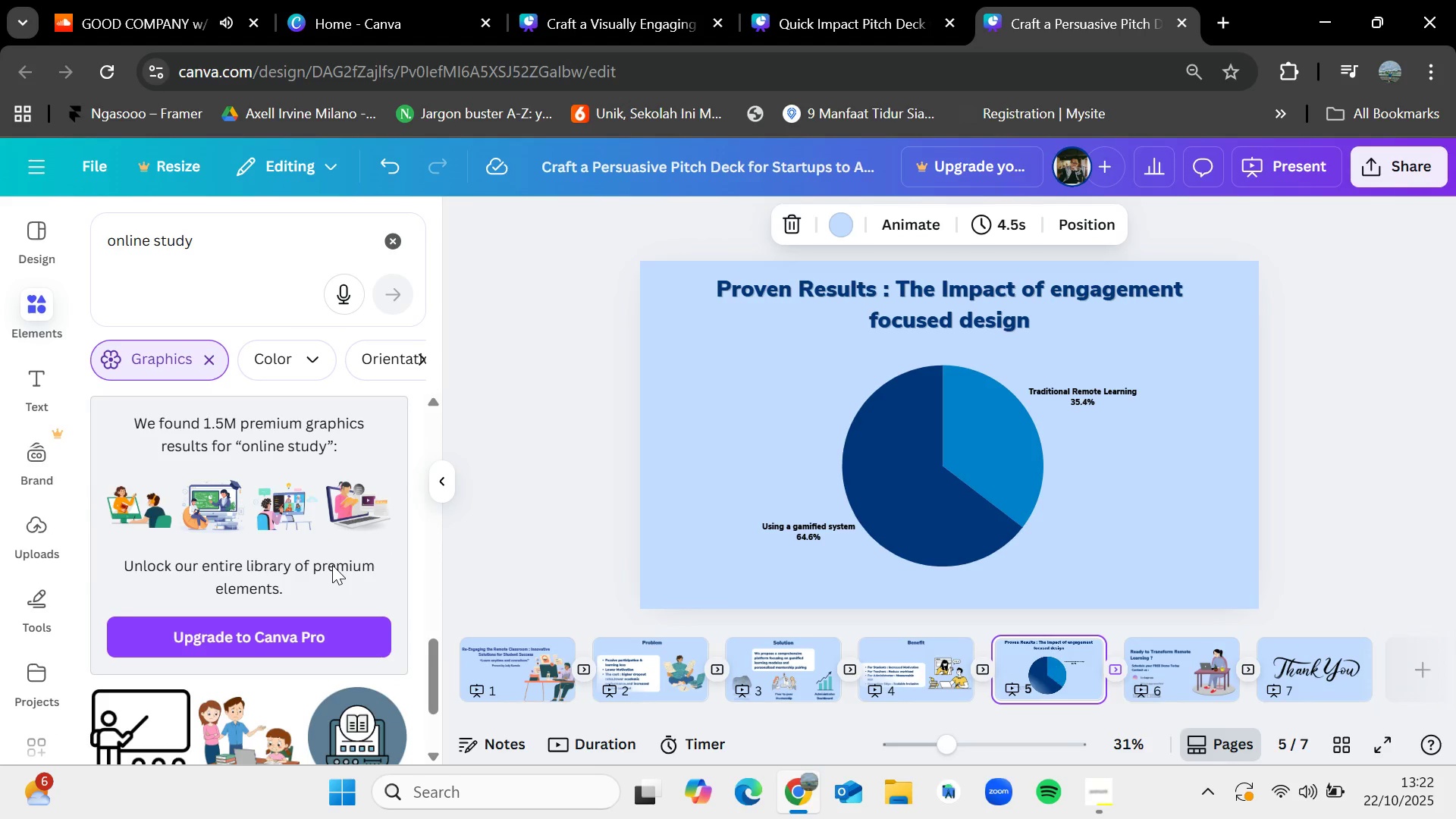 
scroll: coordinate [332, 565], scroll_direction: up, amount: 2.0
 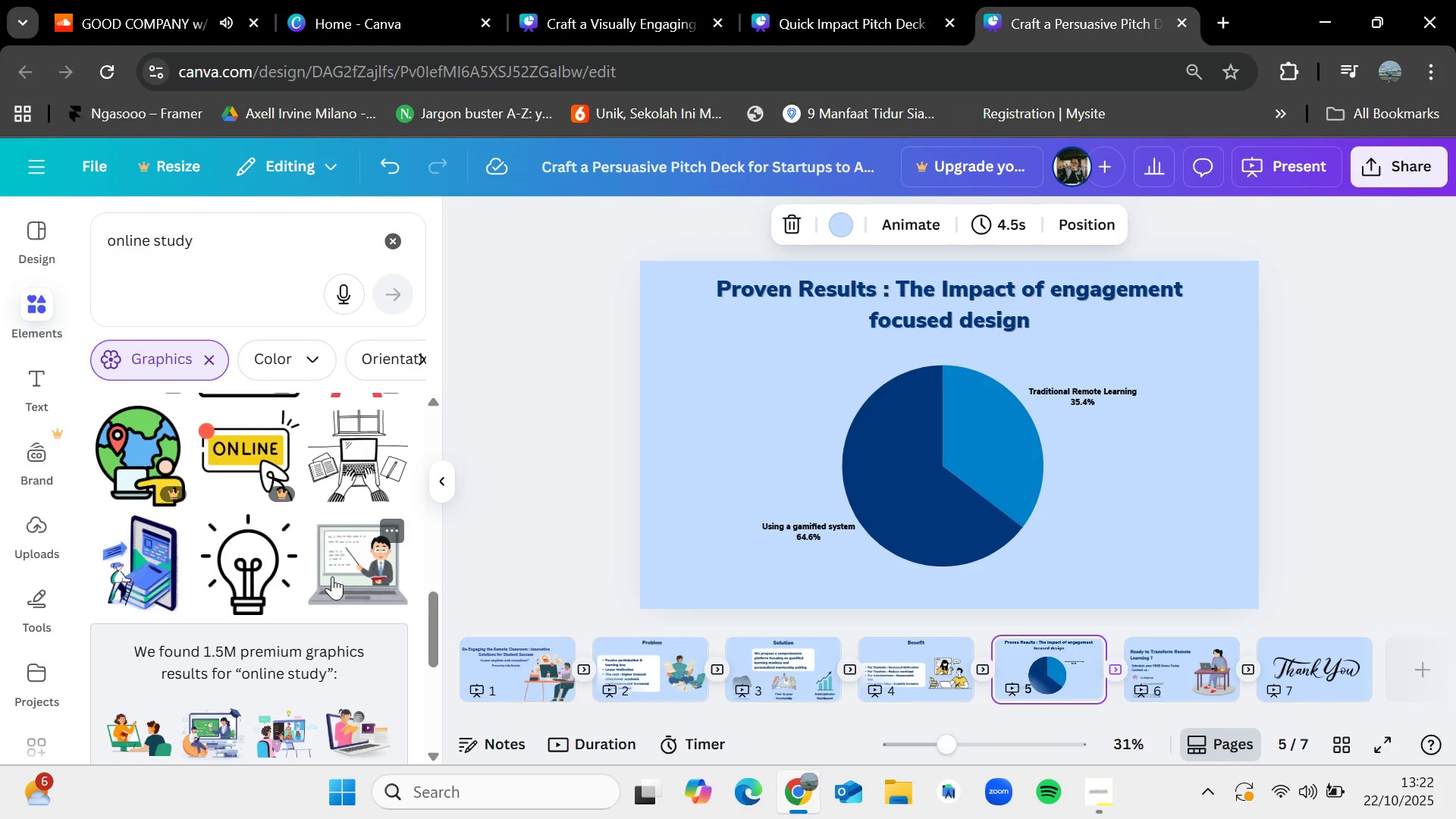 
wait(15.52)
 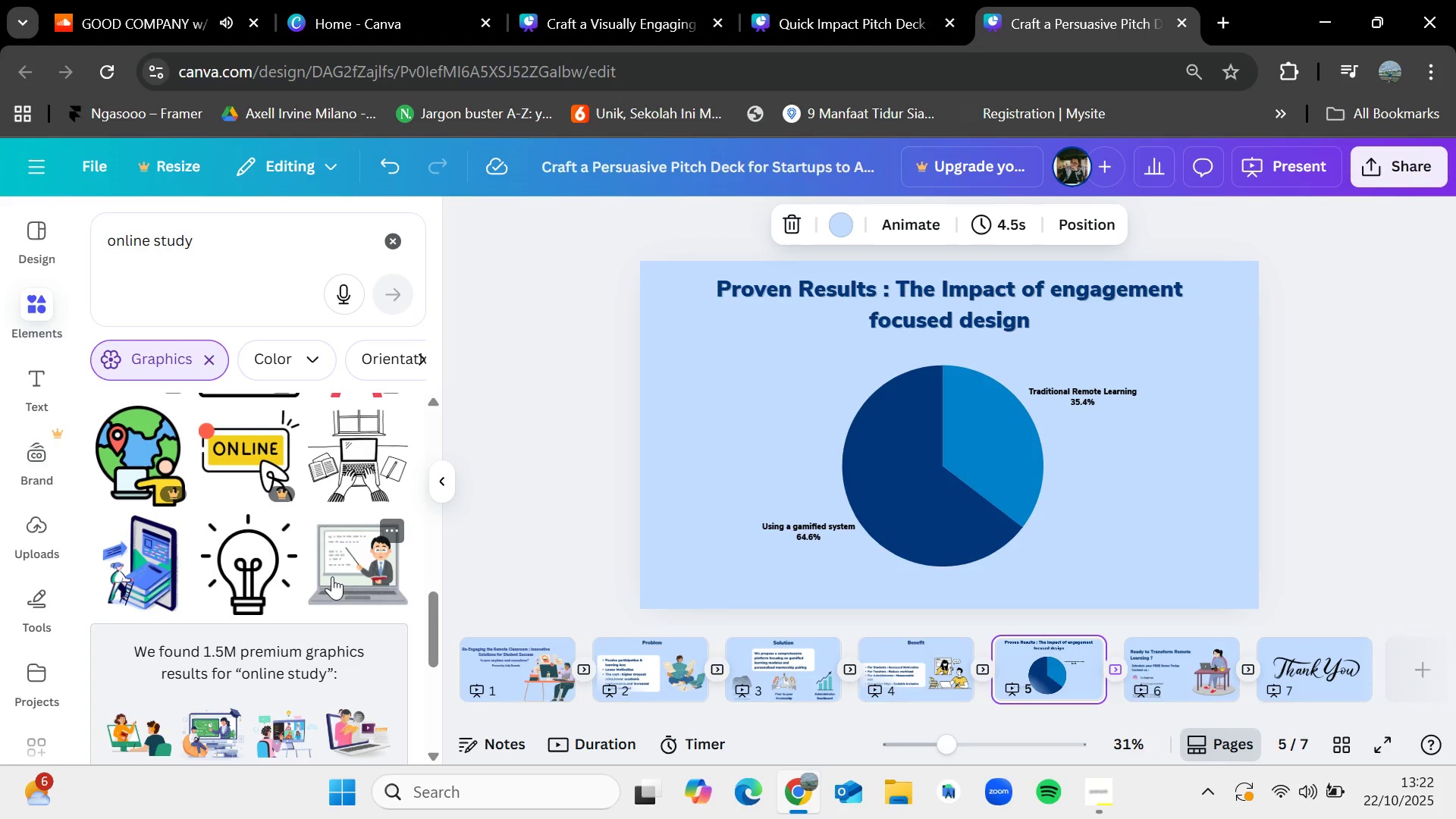 
scroll: coordinate [332, 576], scroll_direction: down, amount: 3.0
 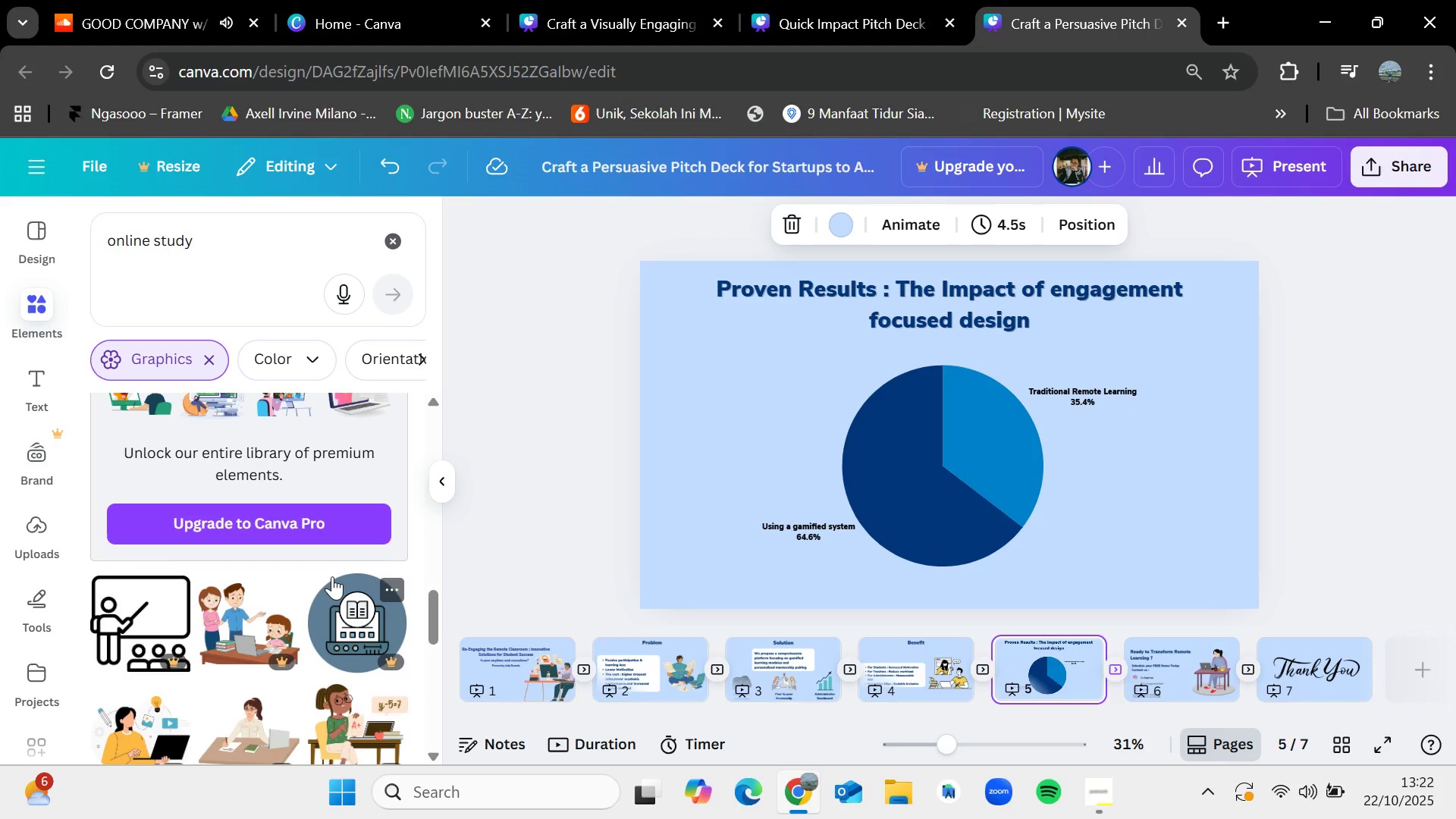 
wait(33.08)
 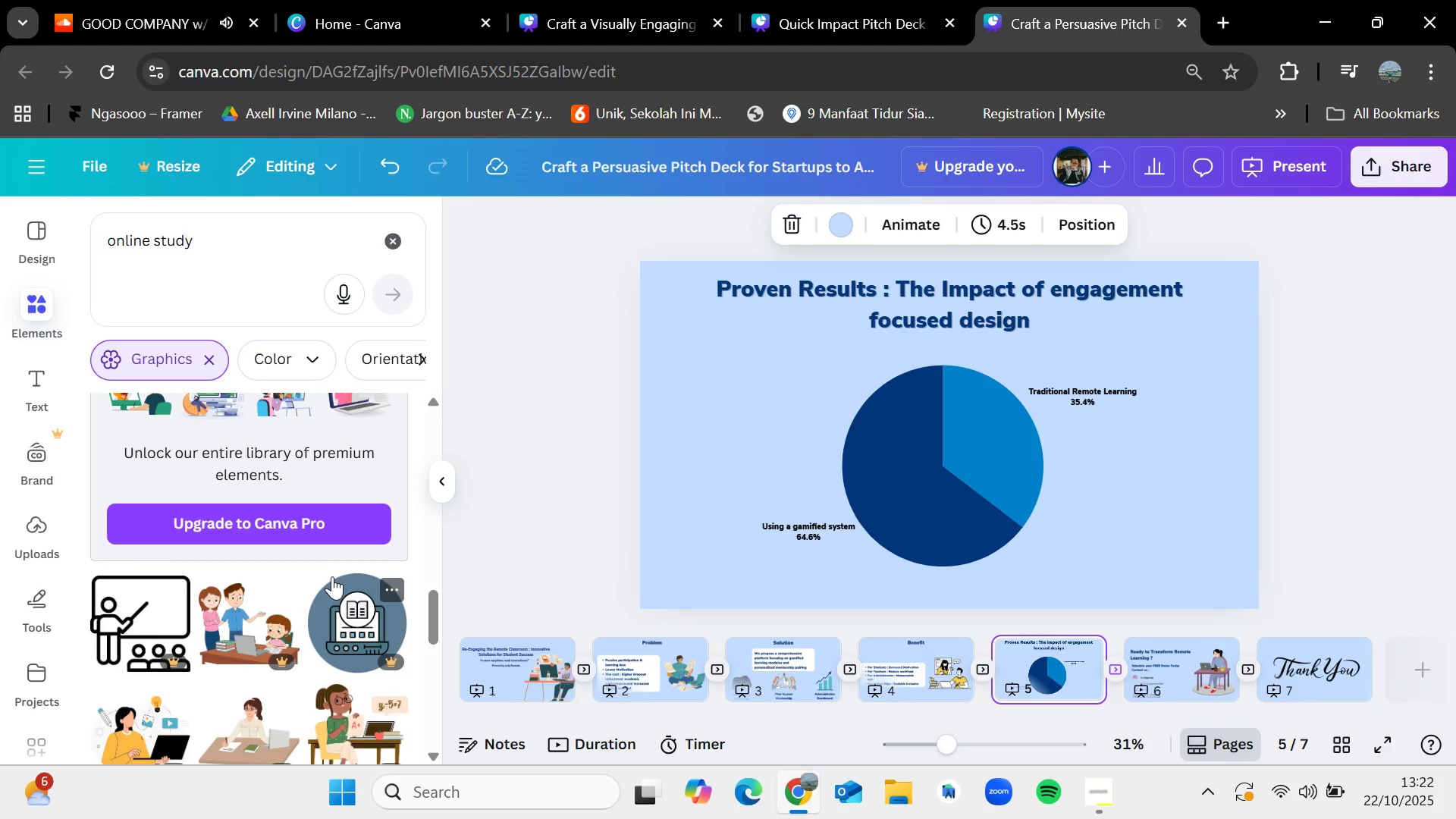 
key(ArrowLeft)
 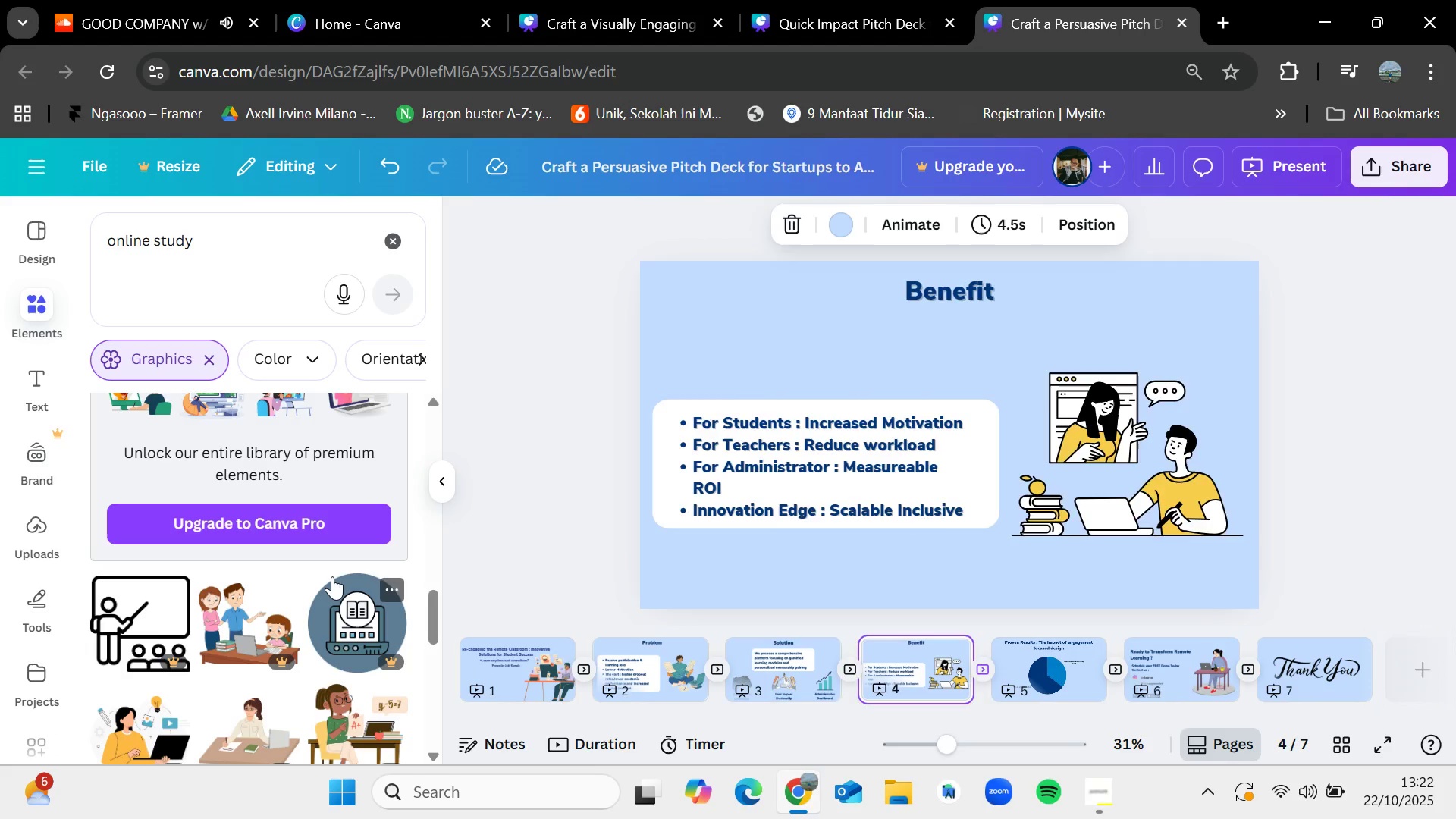 
key(ArrowLeft)
 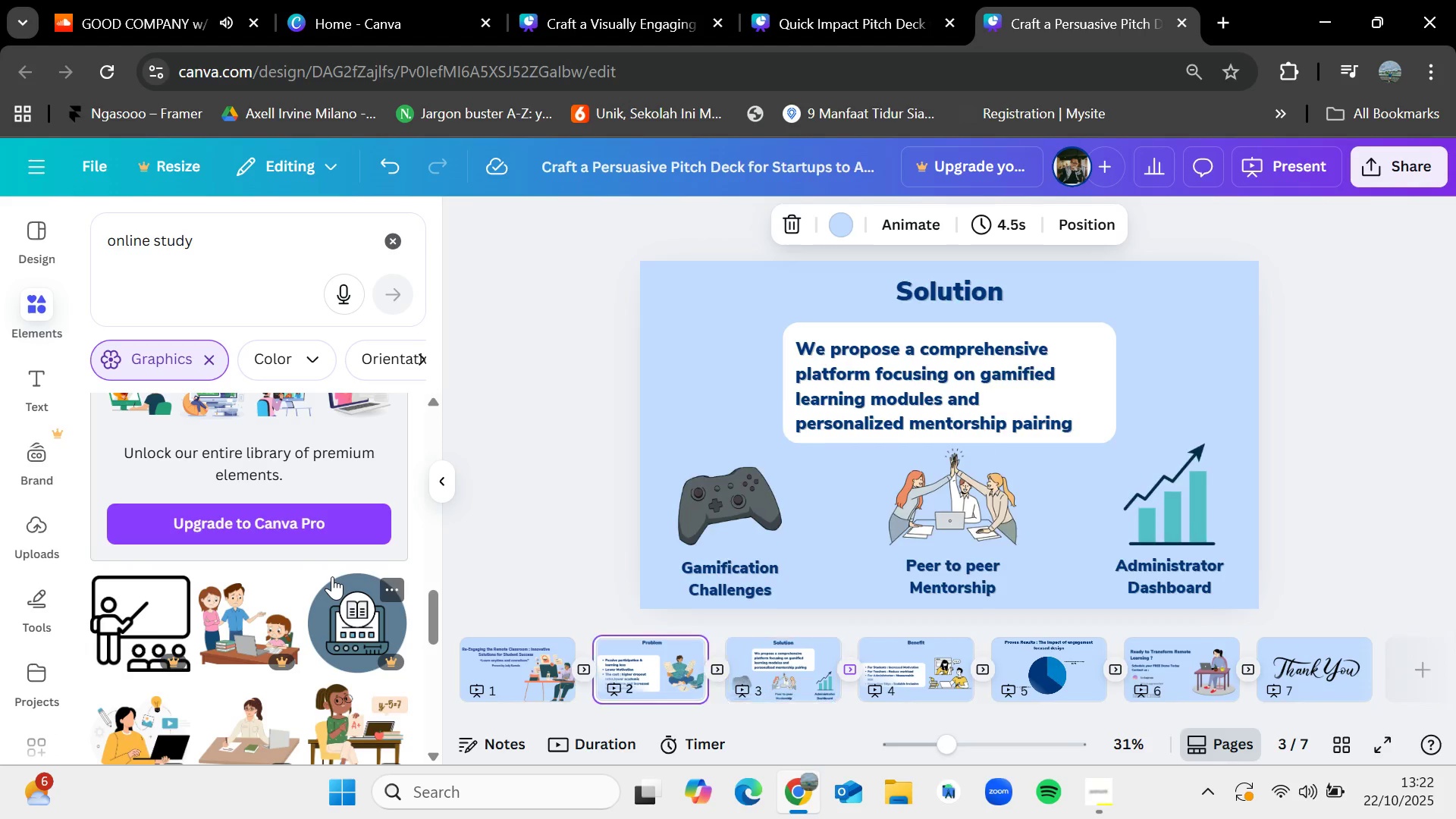 
key(ArrowLeft)
 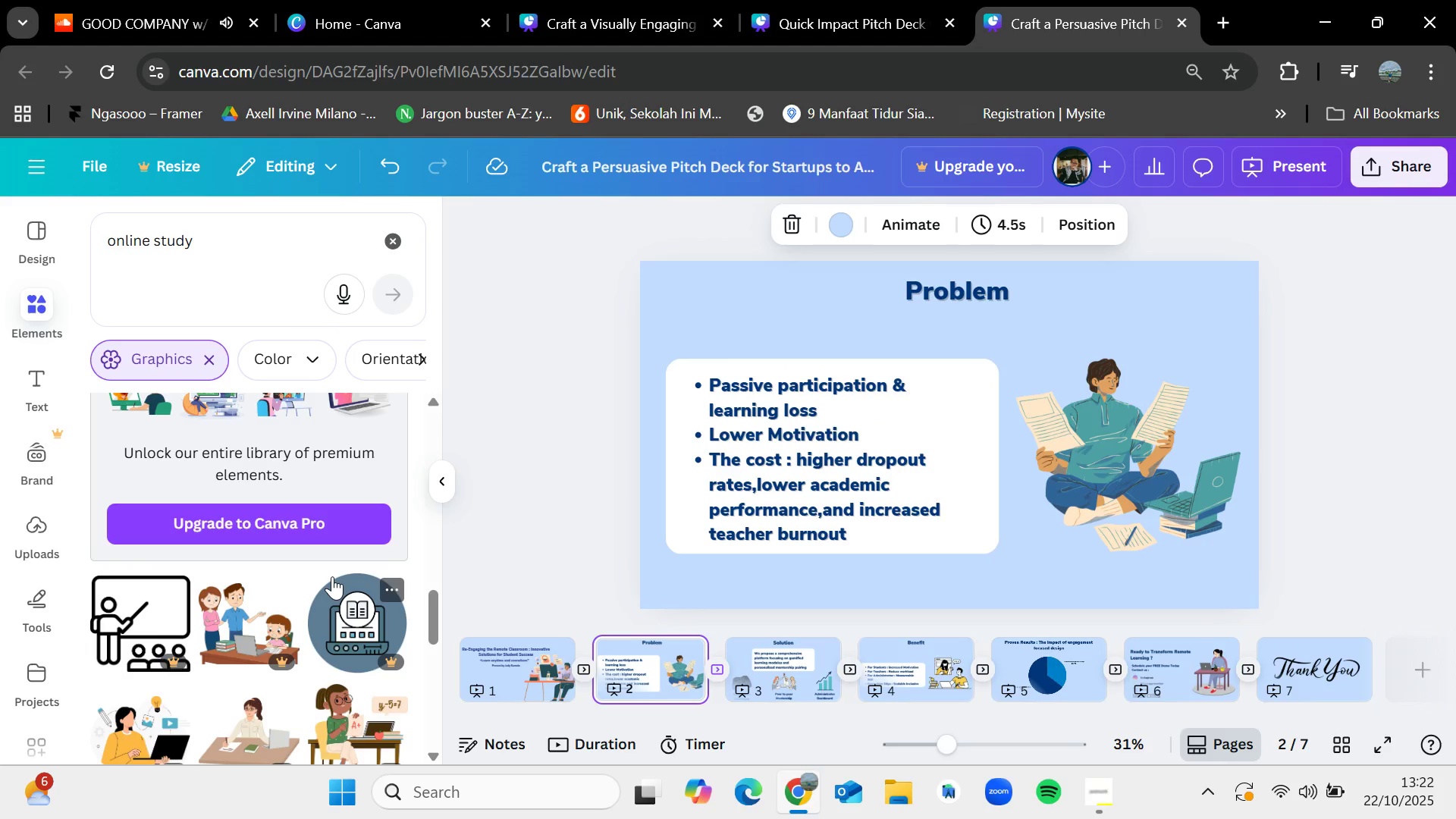 
key(ArrowRight)
 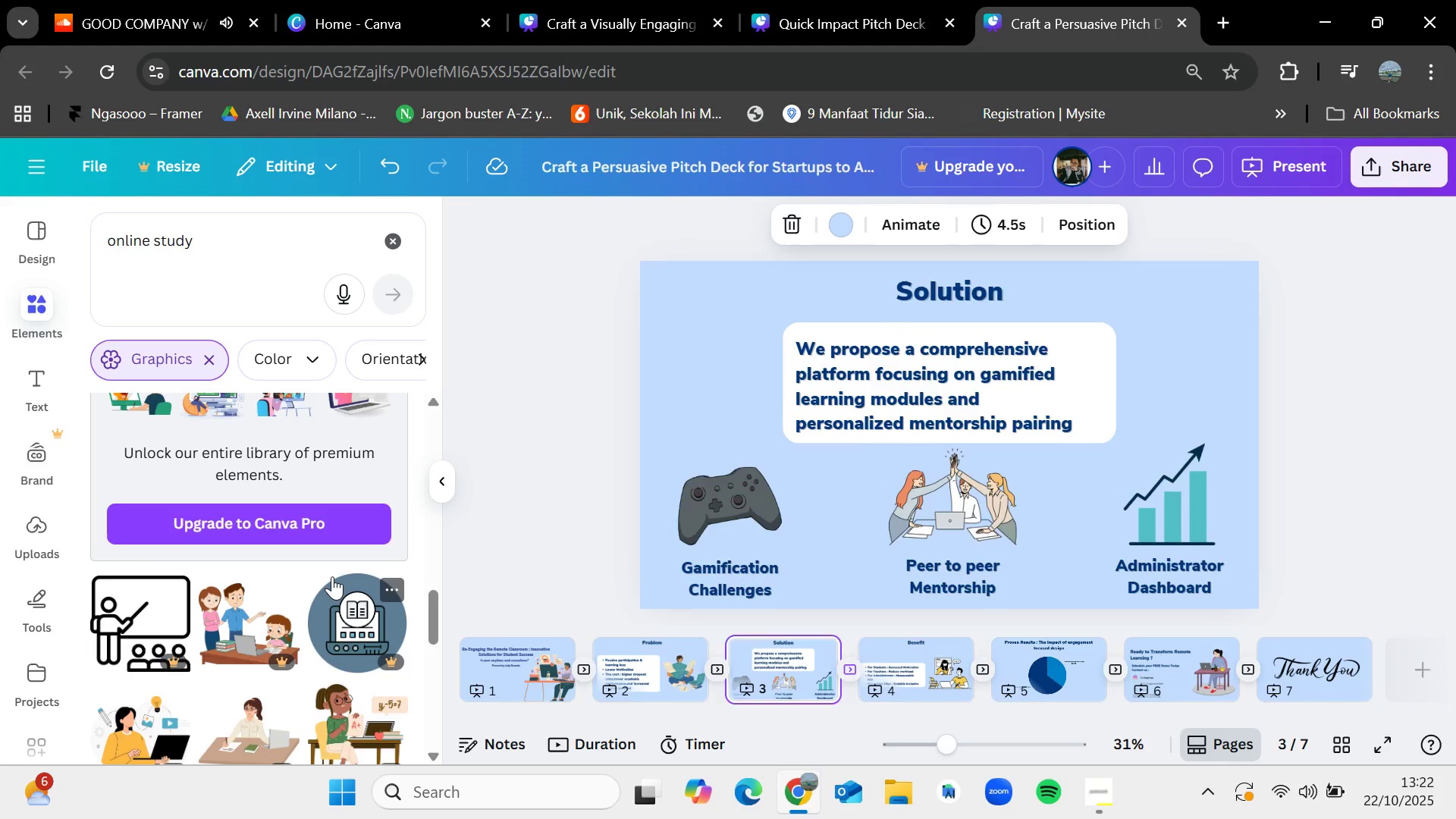 
key(ArrowRight)
 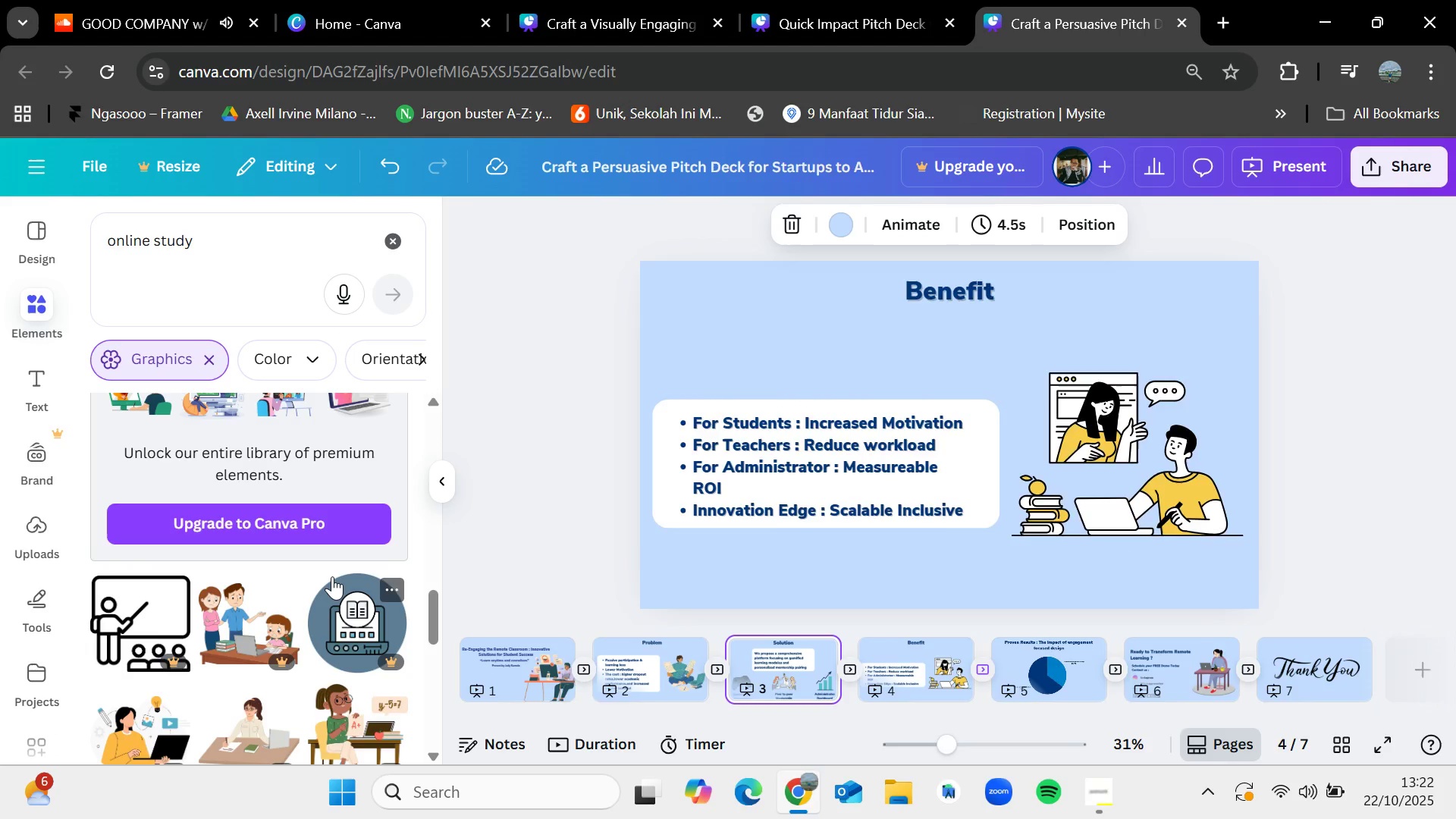 
key(ArrowLeft)
 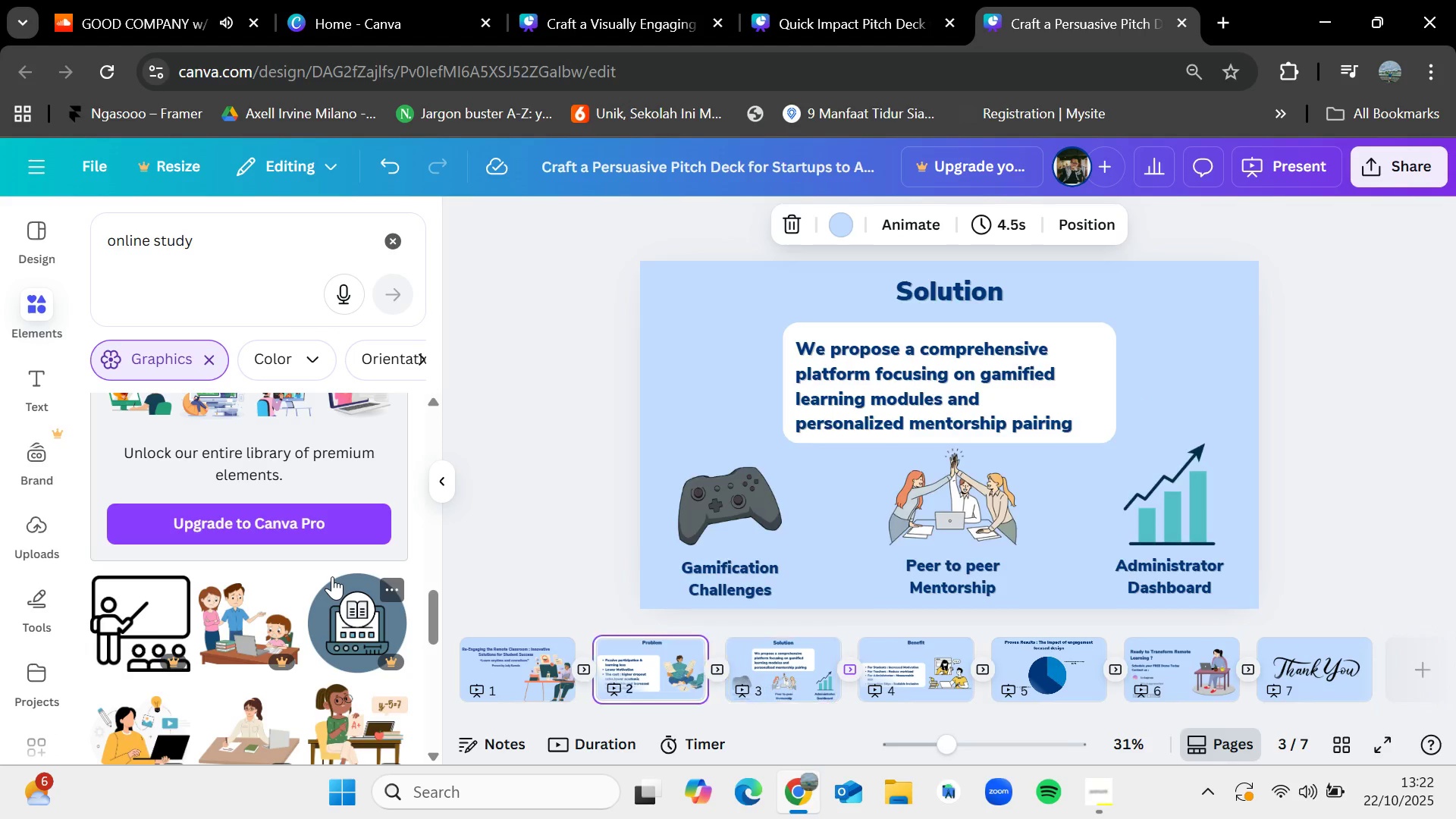 
key(ArrowLeft)
 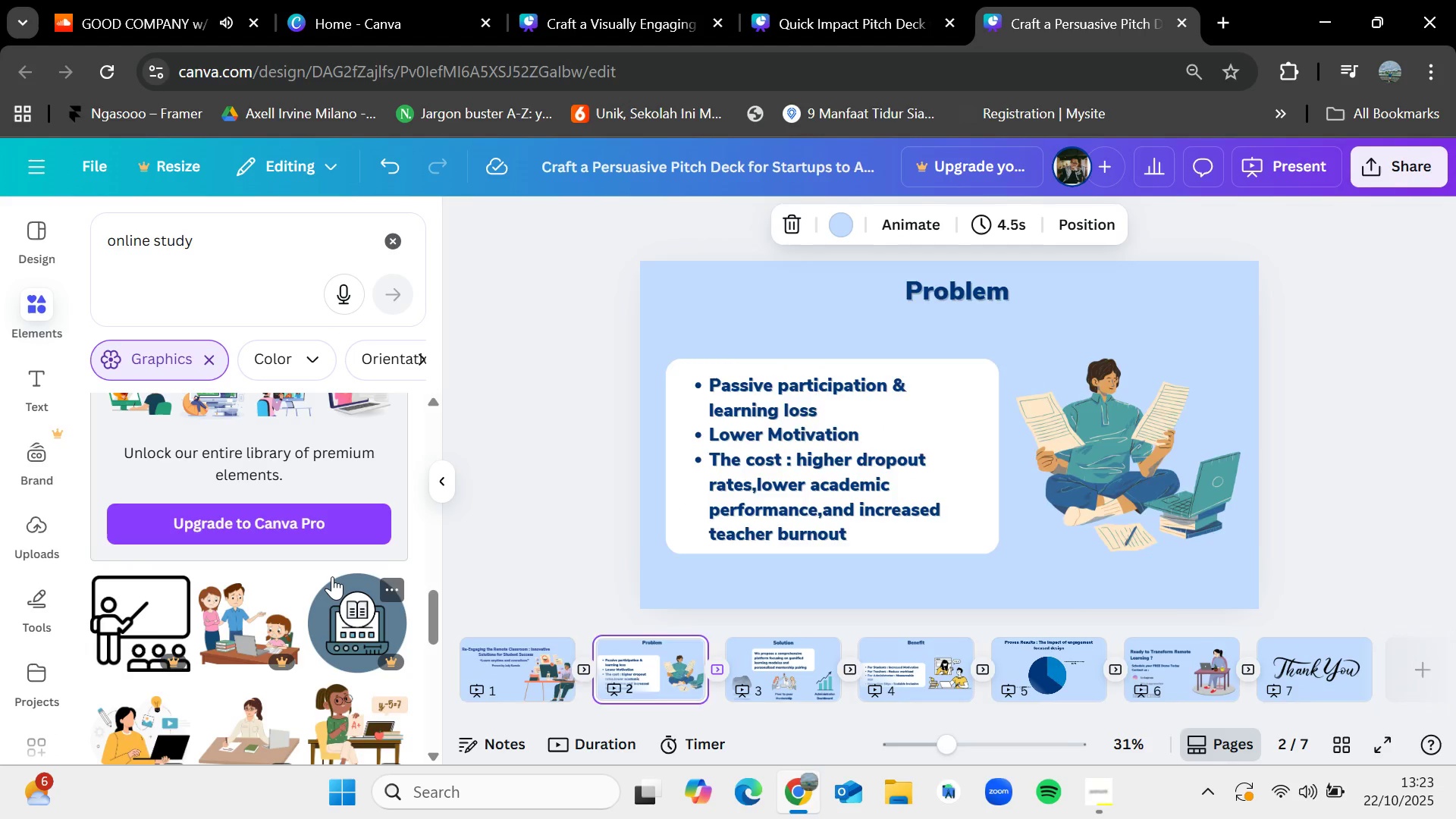 
key(ArrowLeft)
 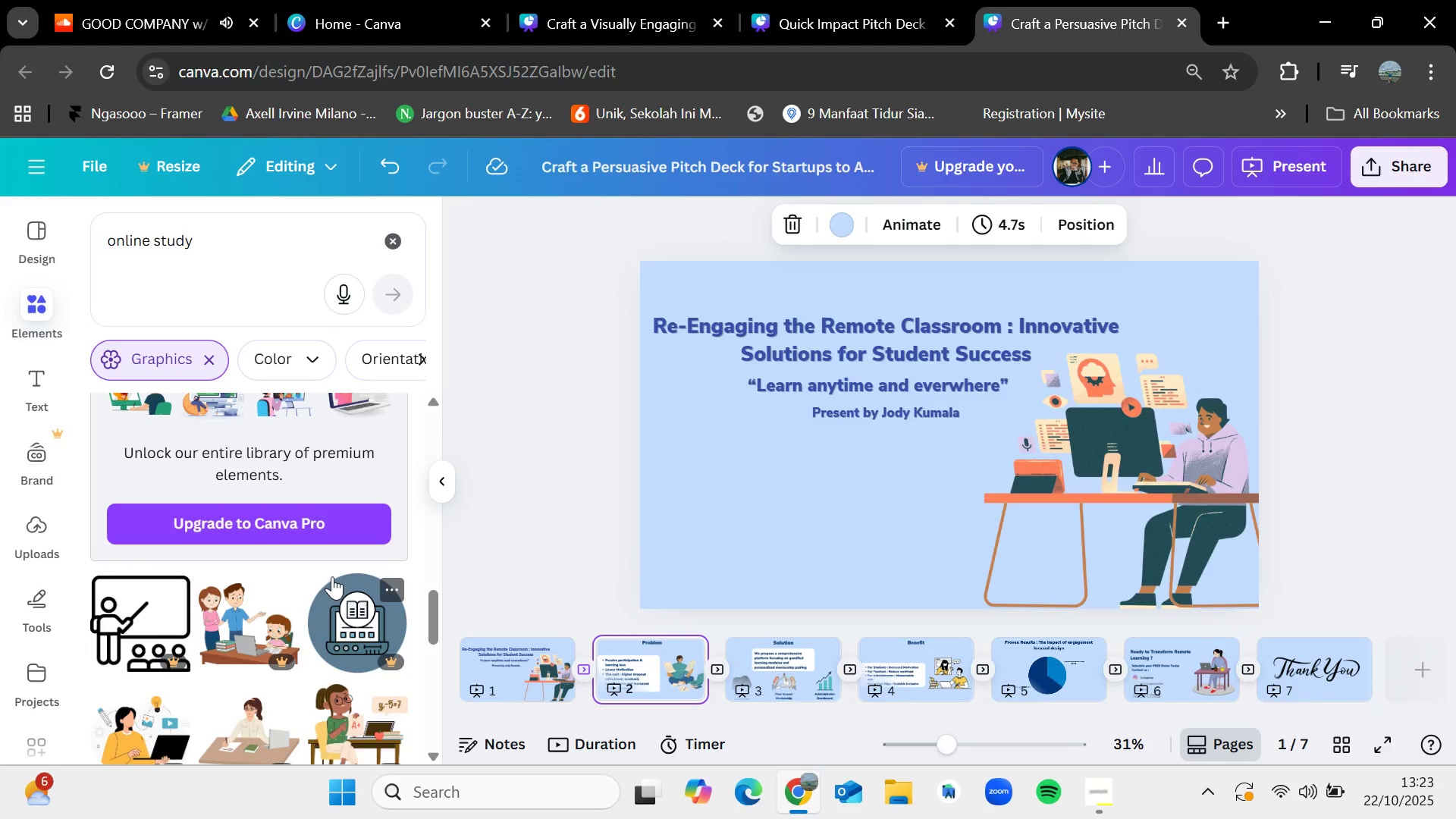 
key(ArrowRight)
 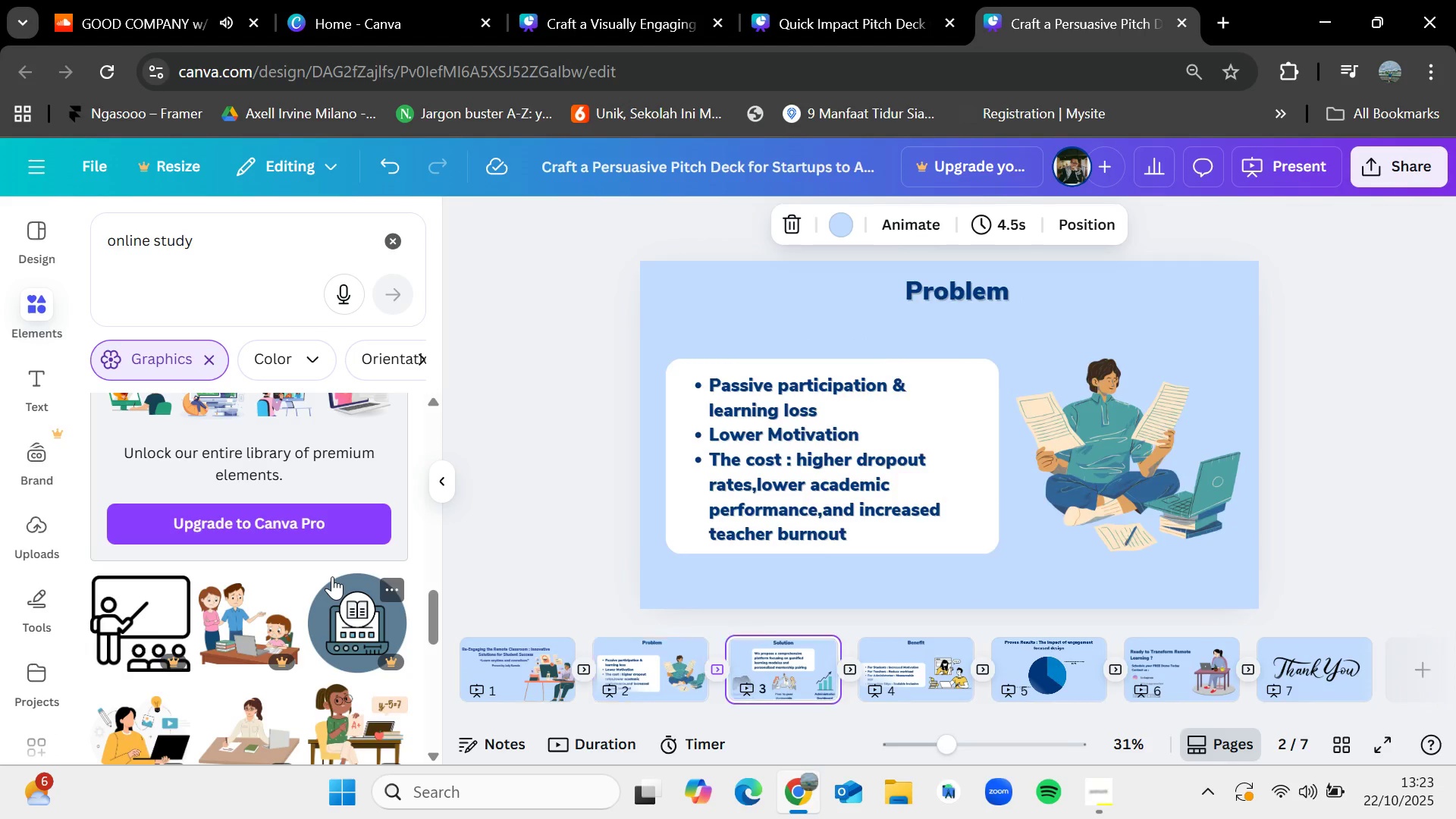 
key(ArrowRight)
 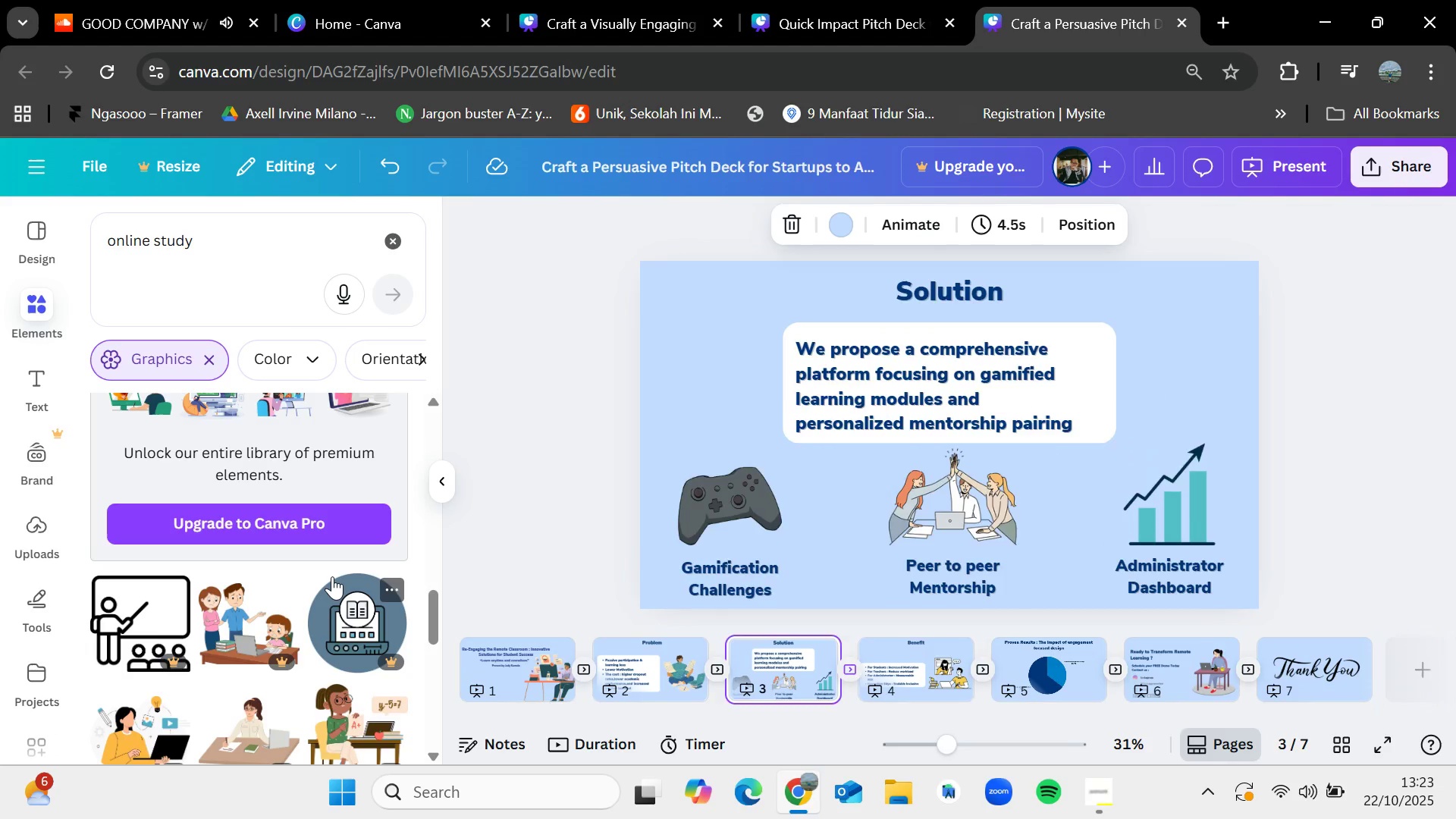 
key(ArrowRight)
 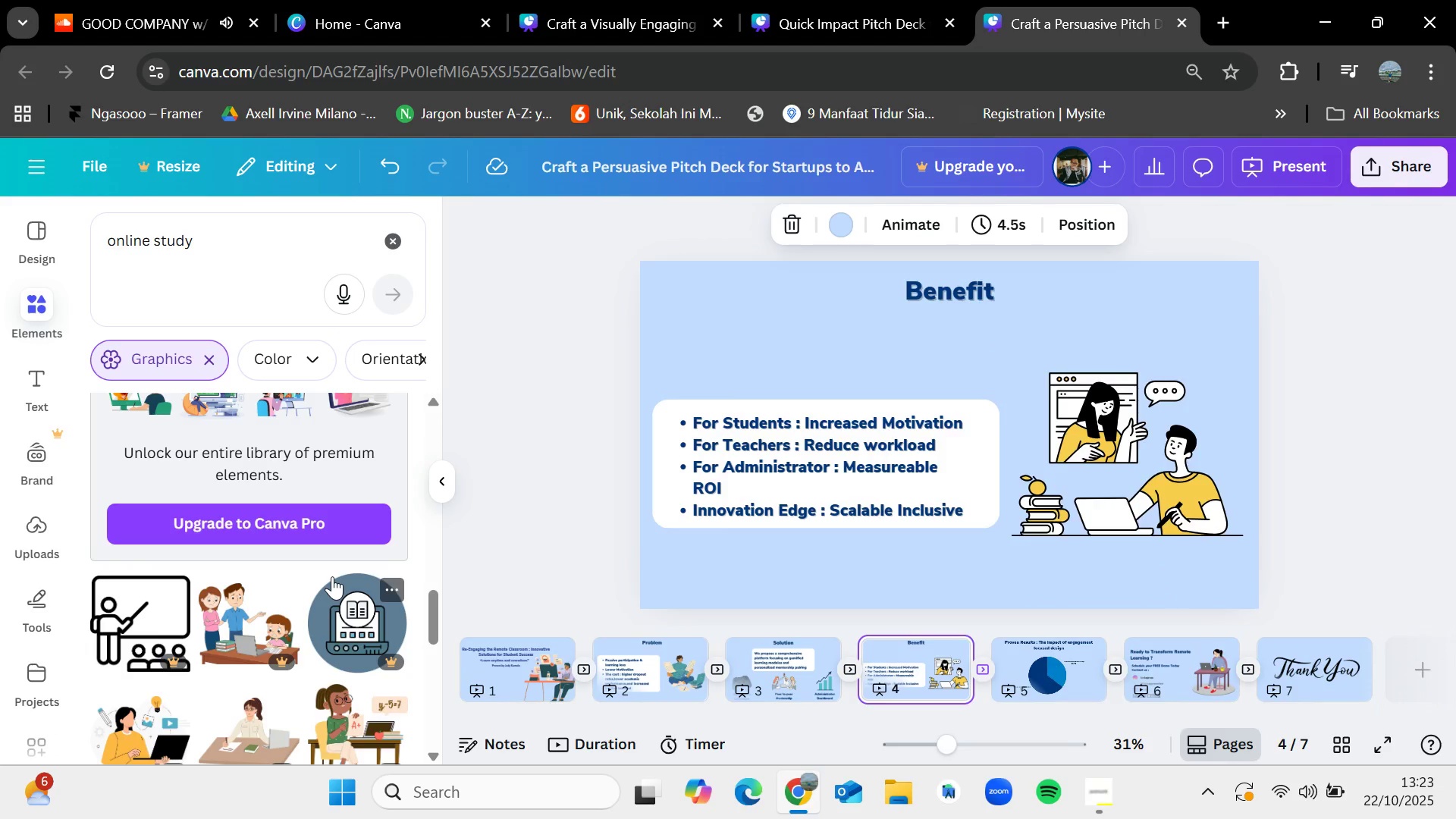 
key(ArrowRight)
 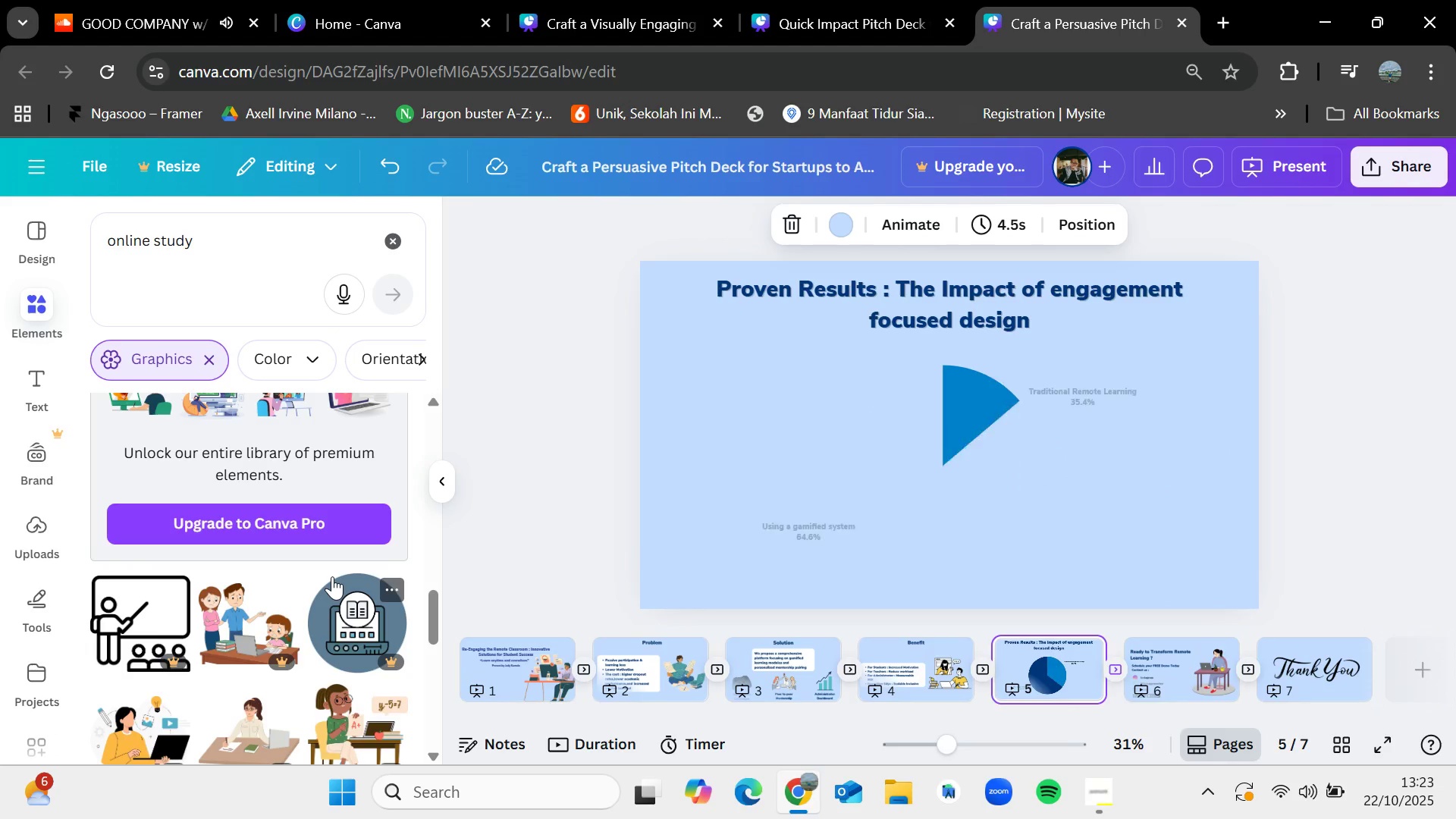 
key(ArrowRight)
 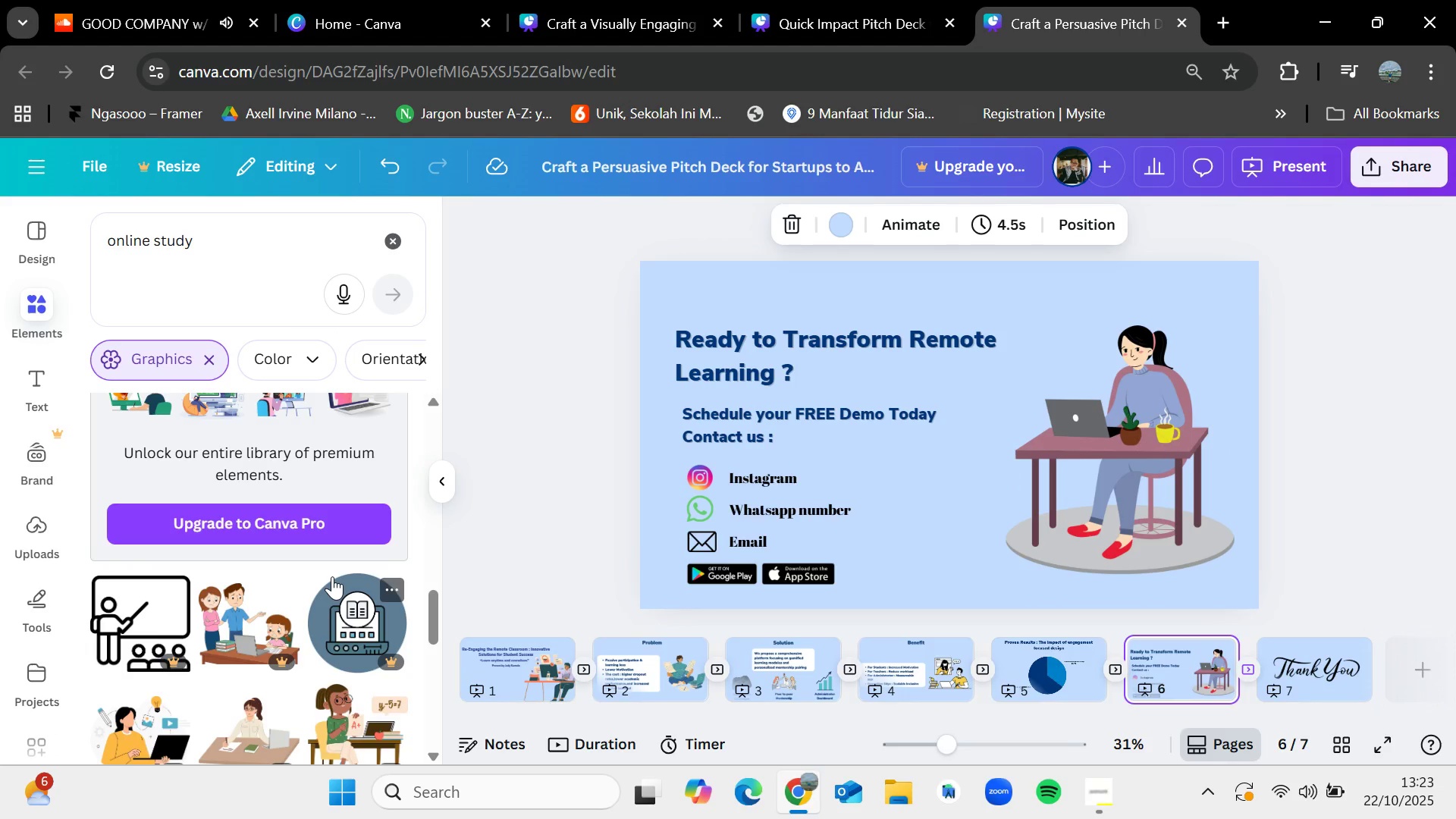 
key(ArrowLeft)
 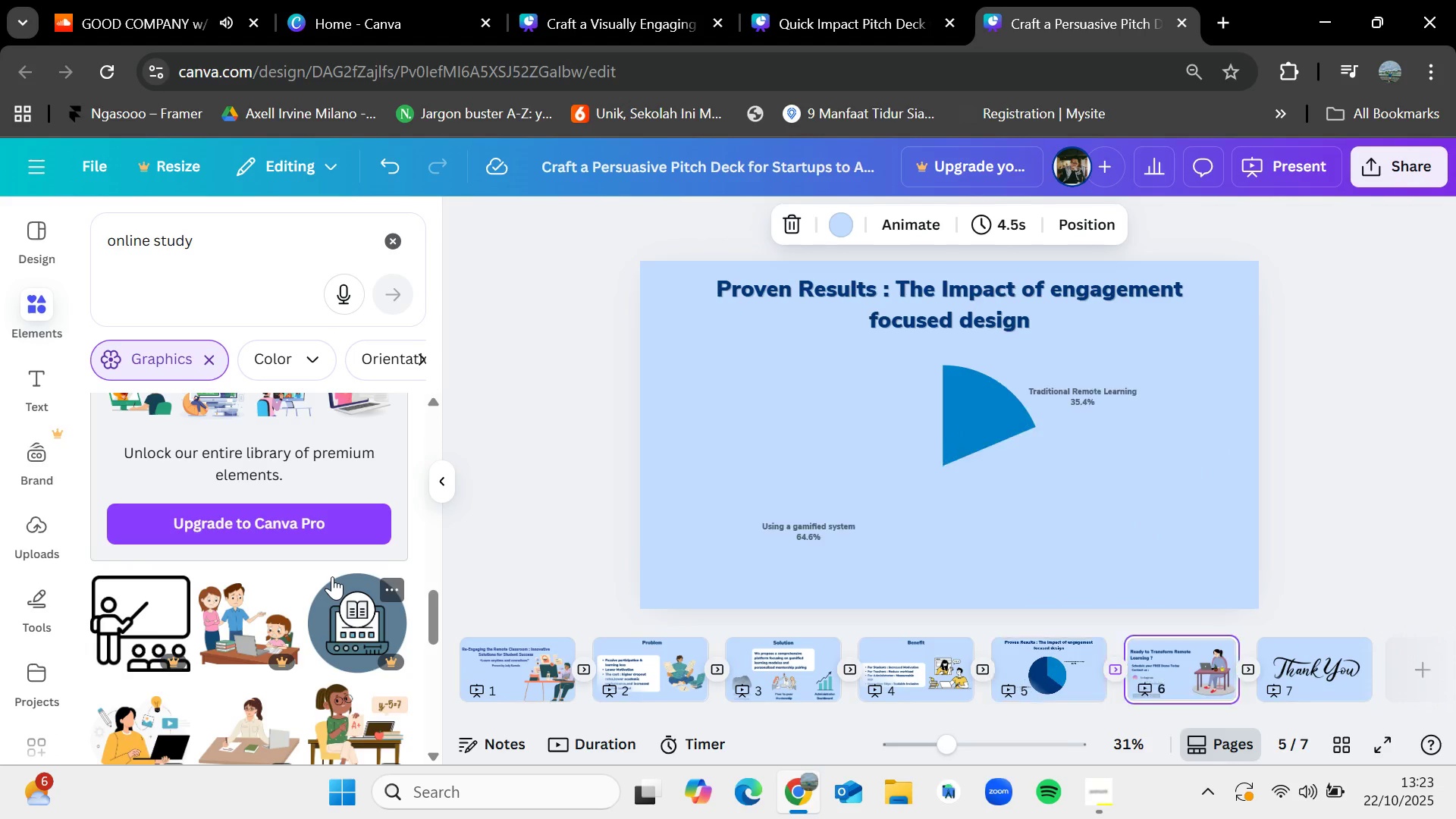 
key(ArrowRight)
 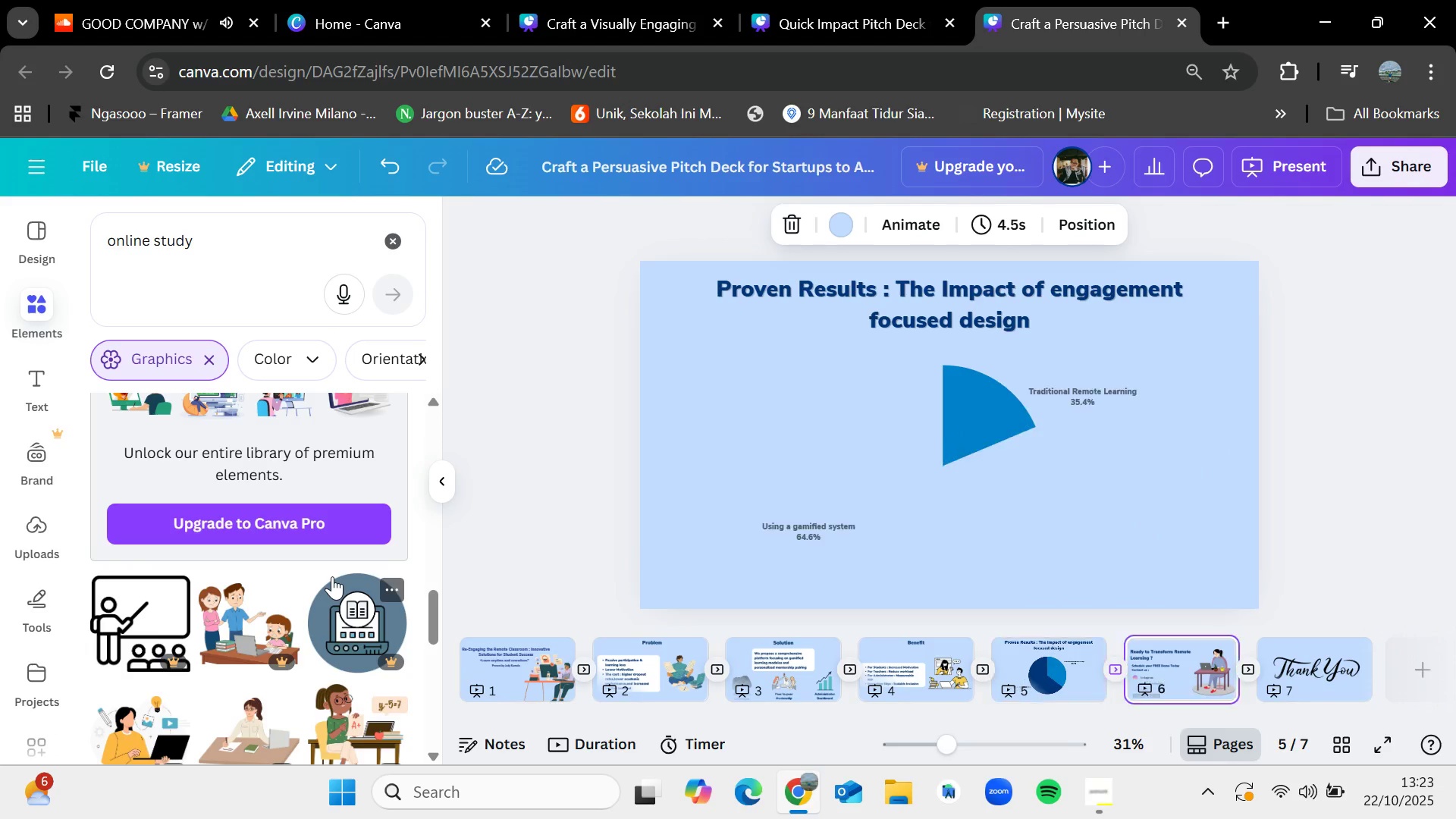 
key(ArrowLeft)
 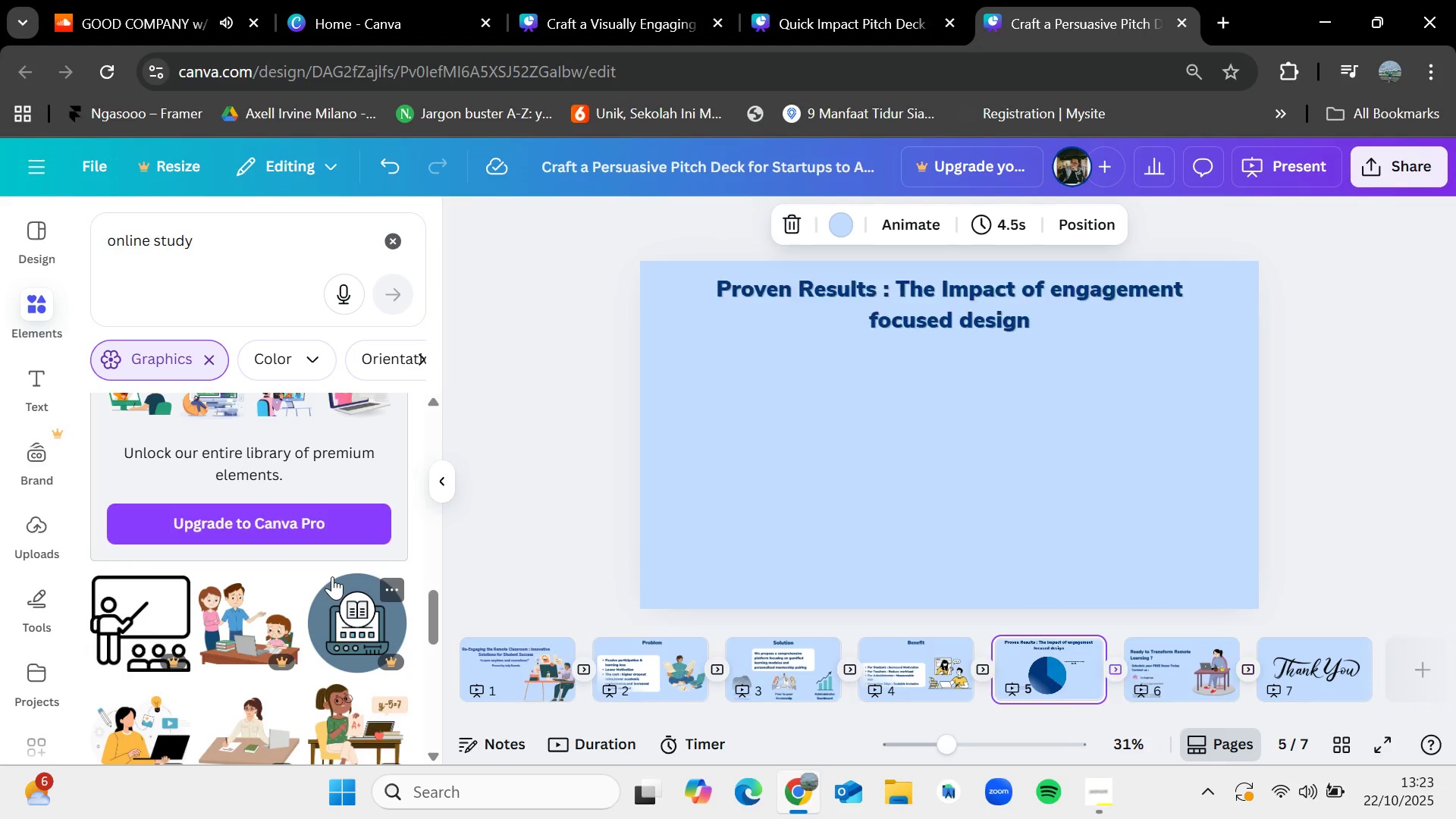 
key(ArrowRight)
 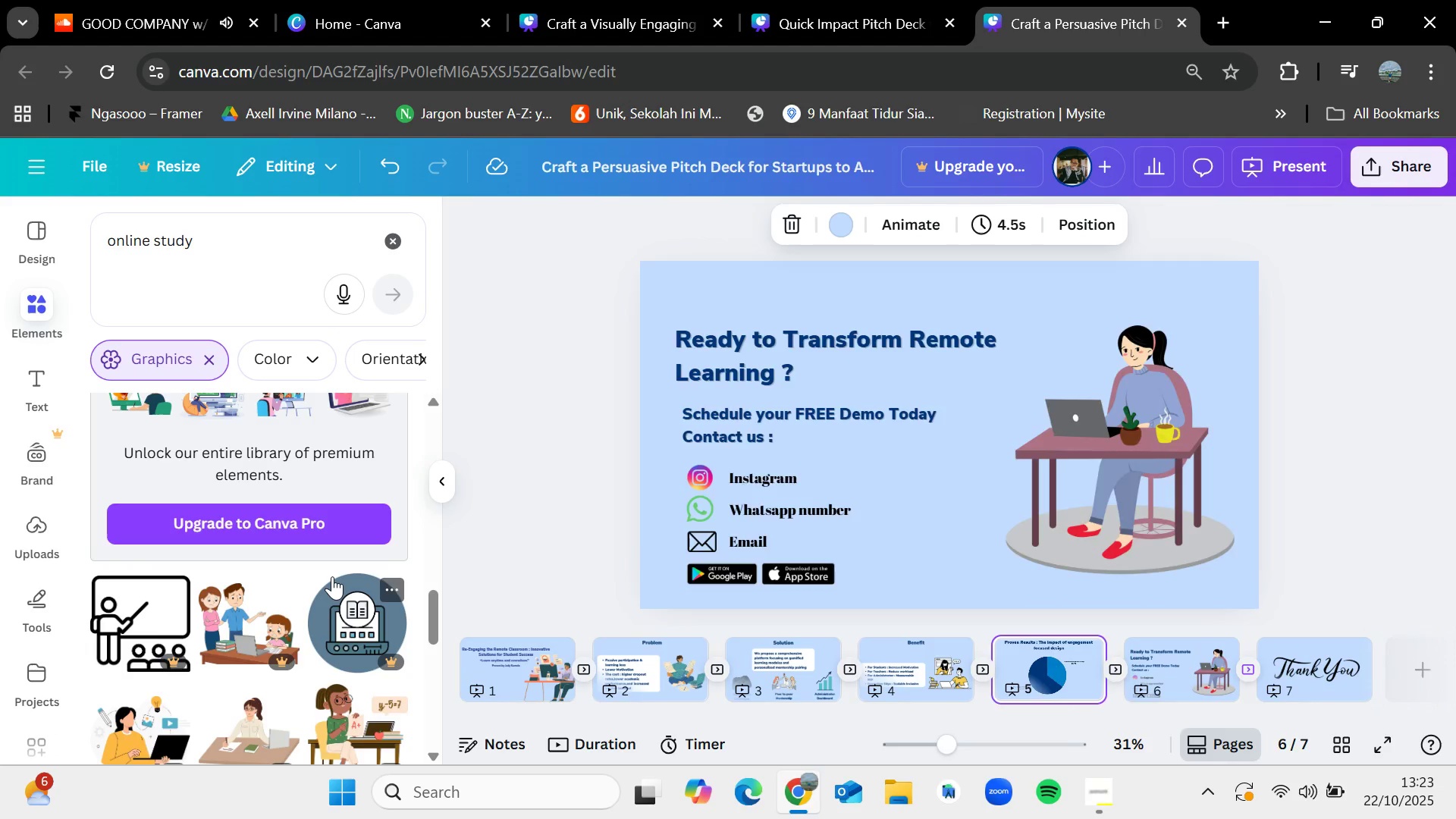 
key(ArrowLeft)
 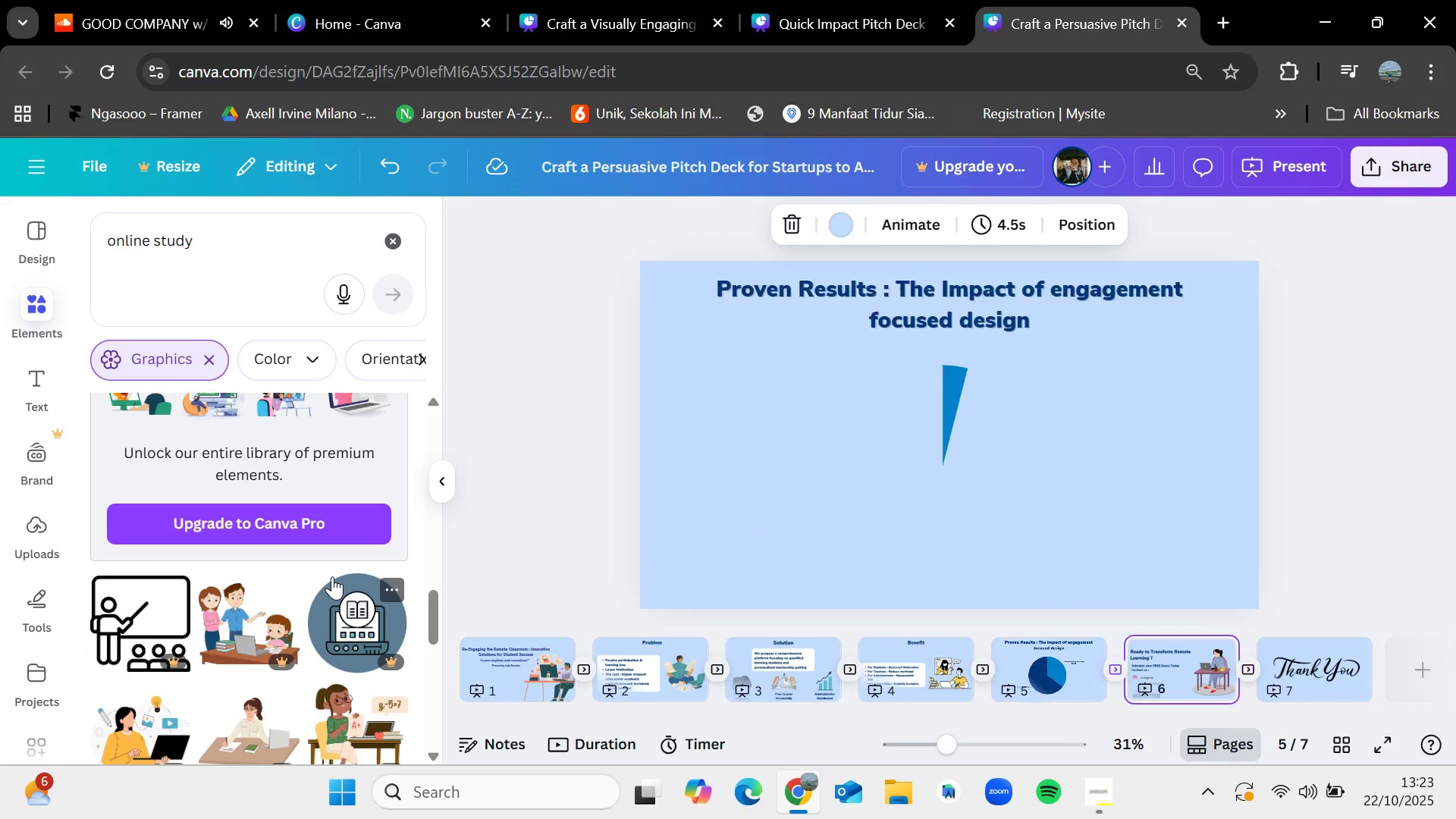 
key(ArrowRight)
 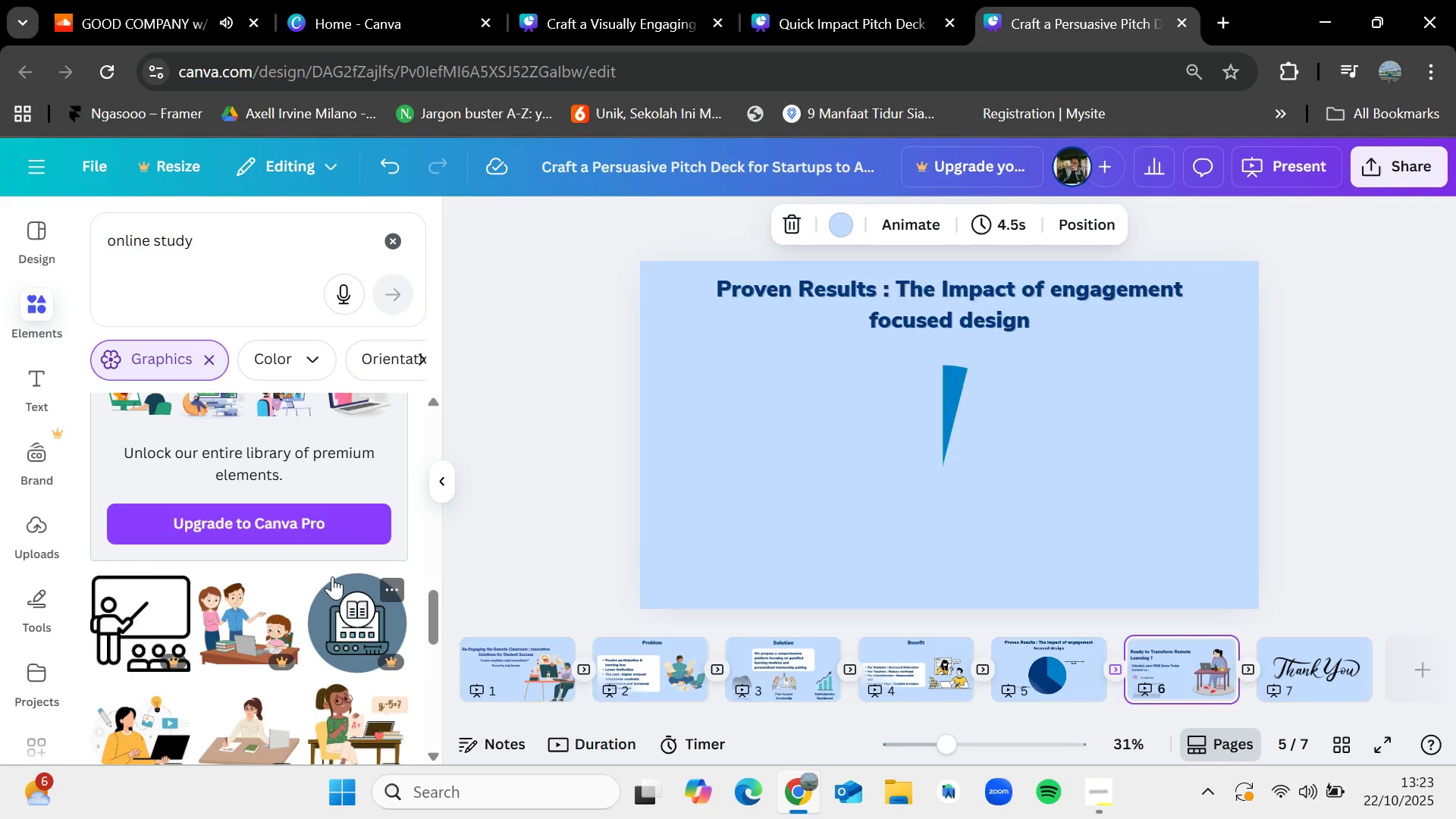 
key(ArrowLeft)
 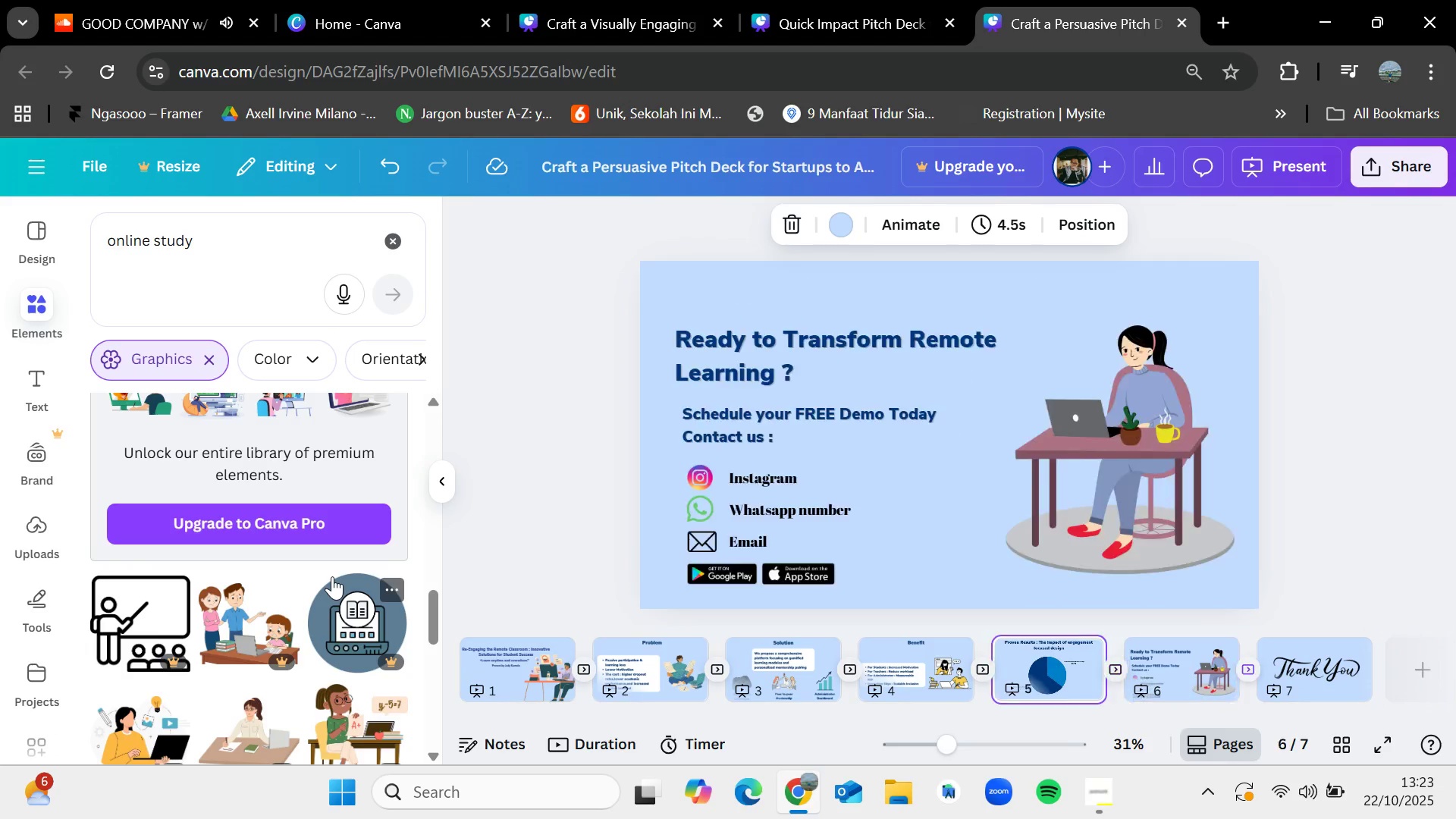 
key(ArrowRight)
 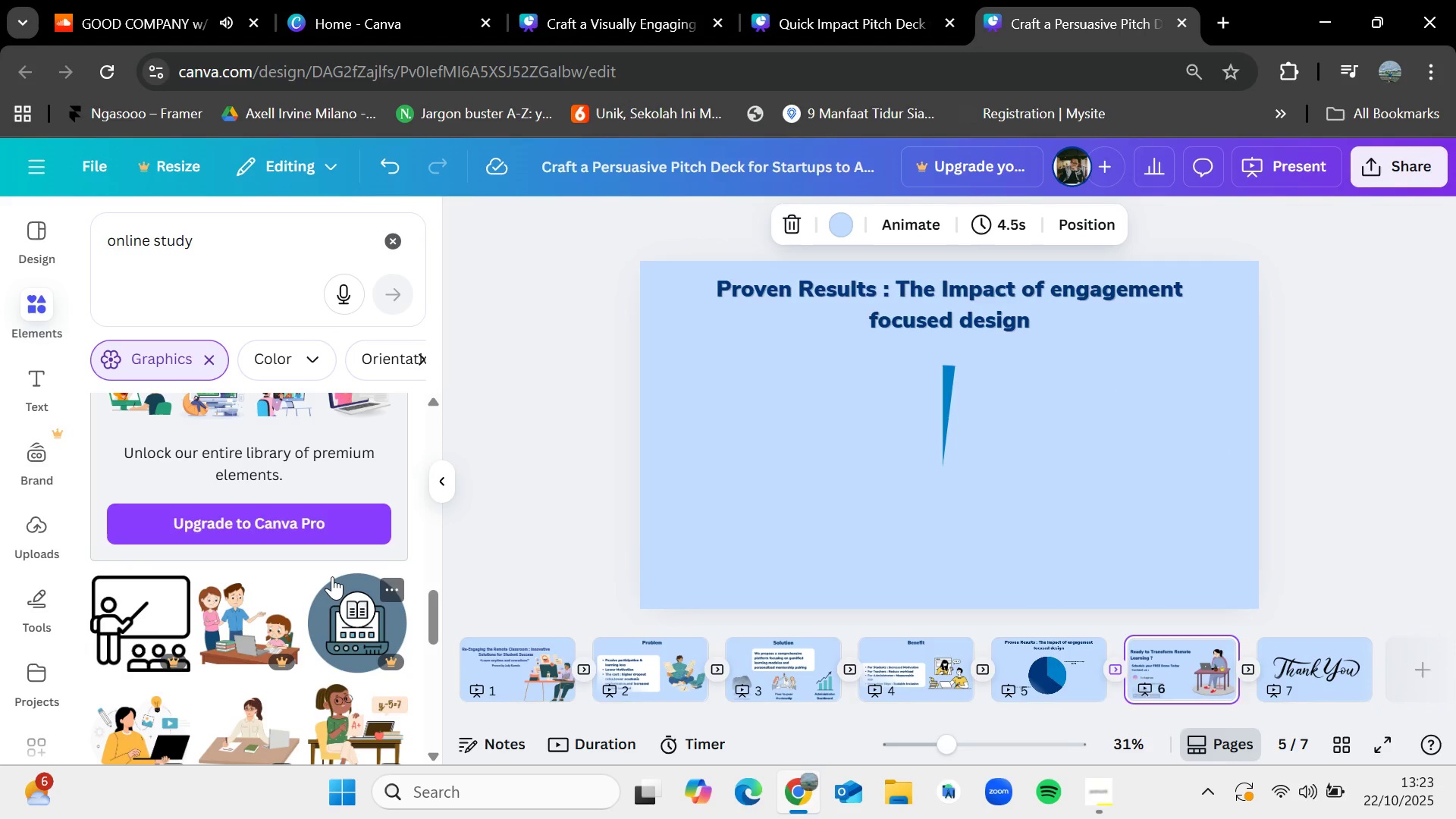 
key(ArrowLeft)
 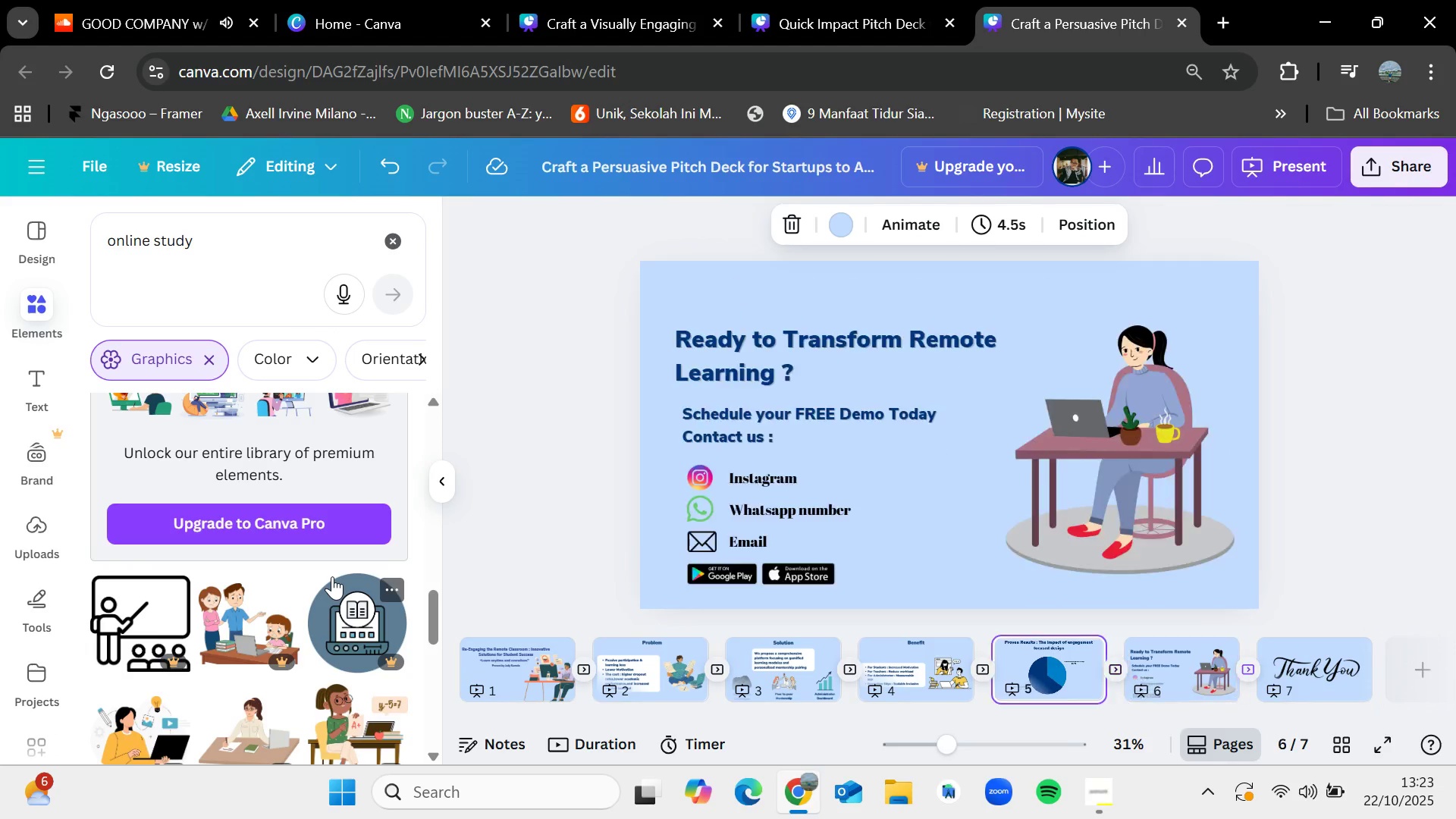 
key(ArrowRight)
 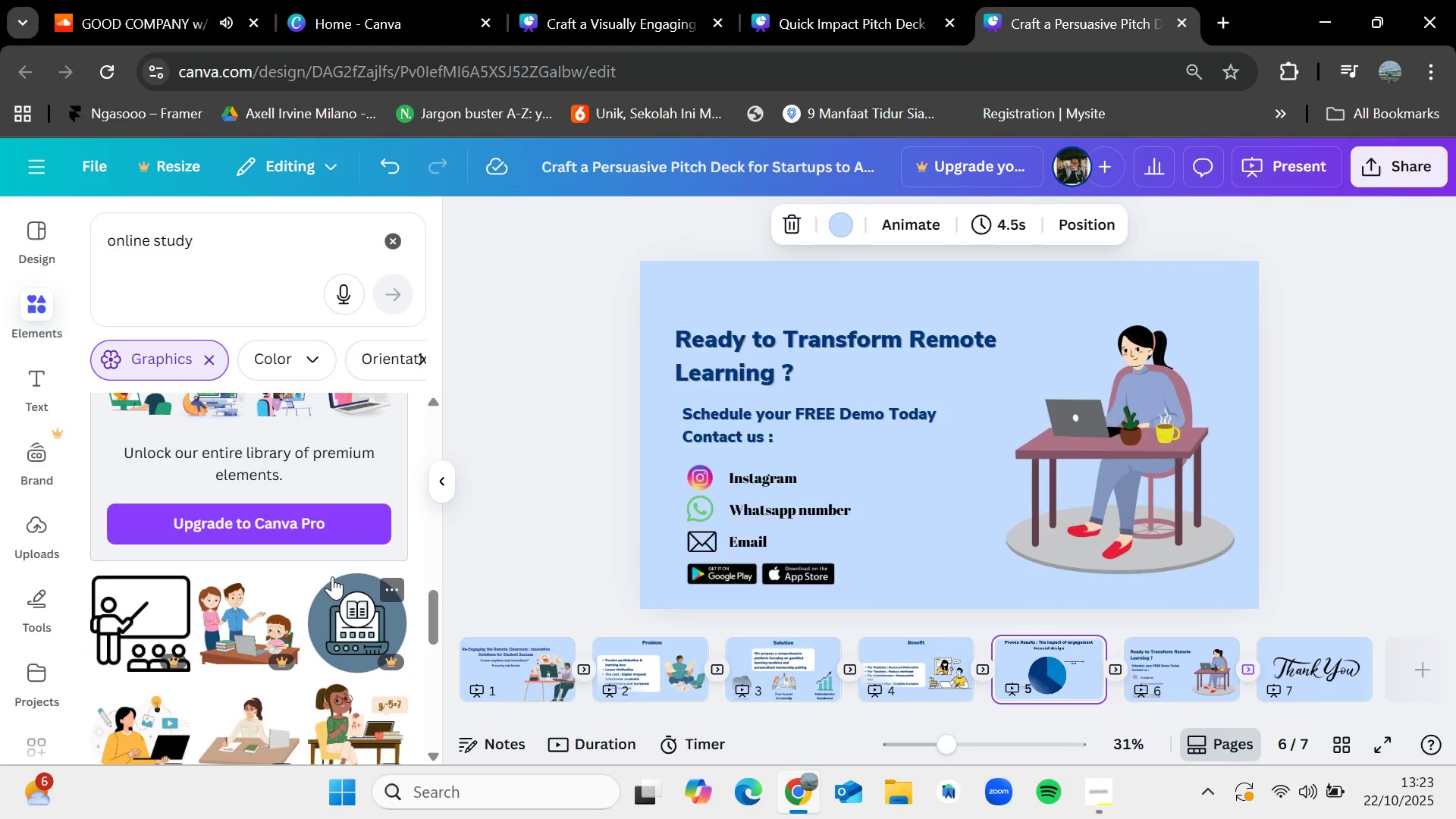 
key(ArrowLeft)
 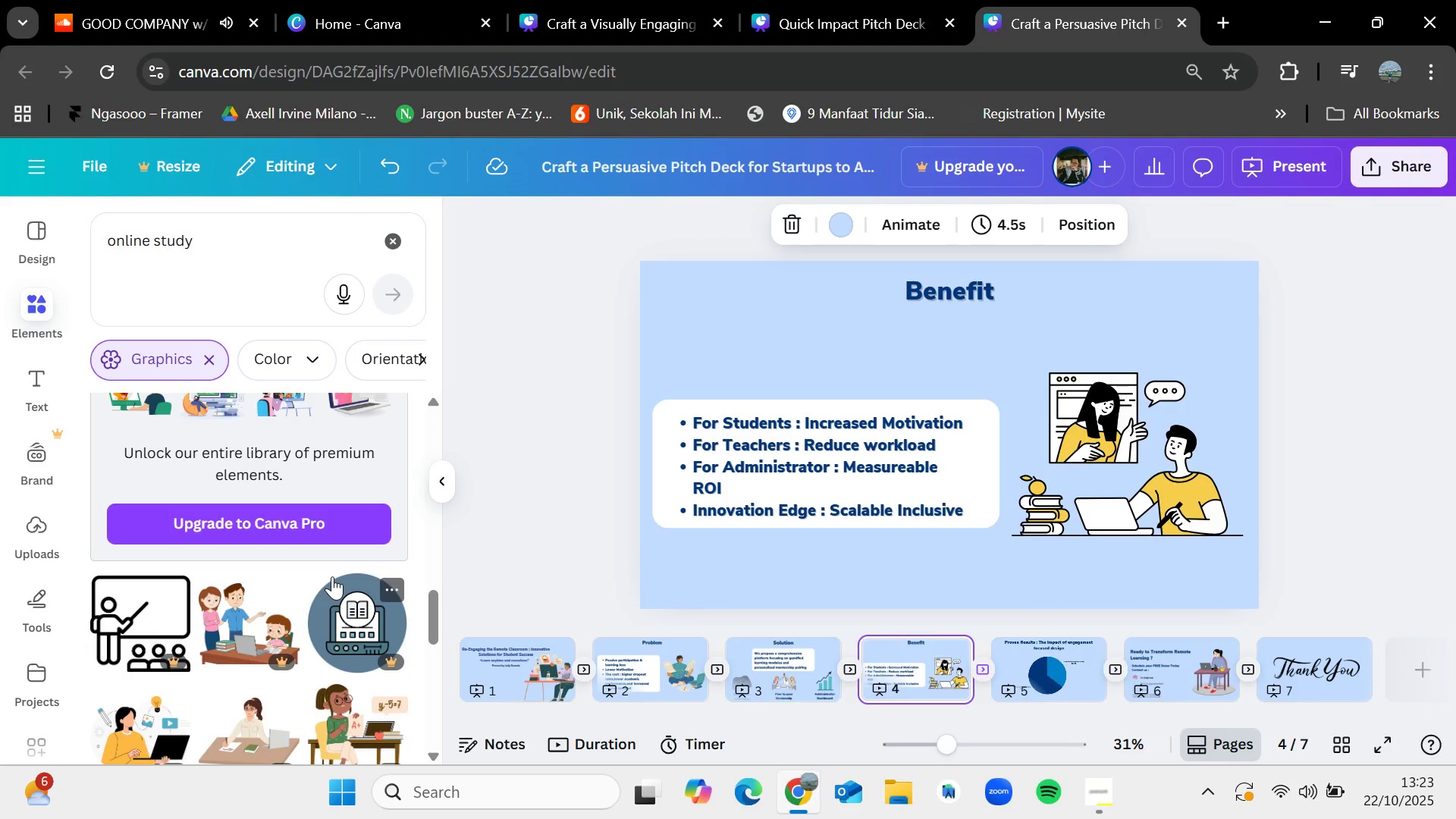 
key(ArrowLeft)
 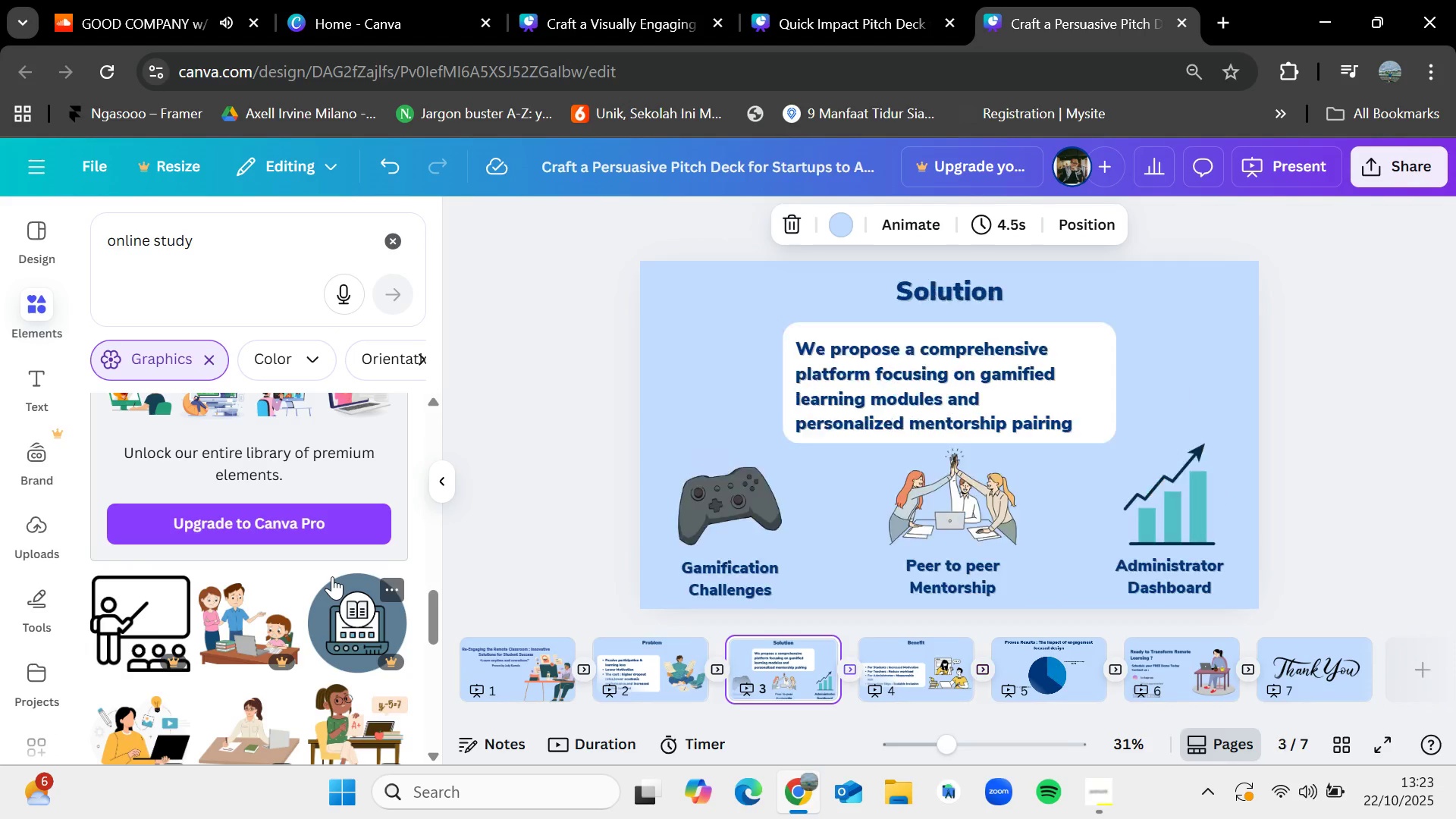 
key(ArrowLeft)
 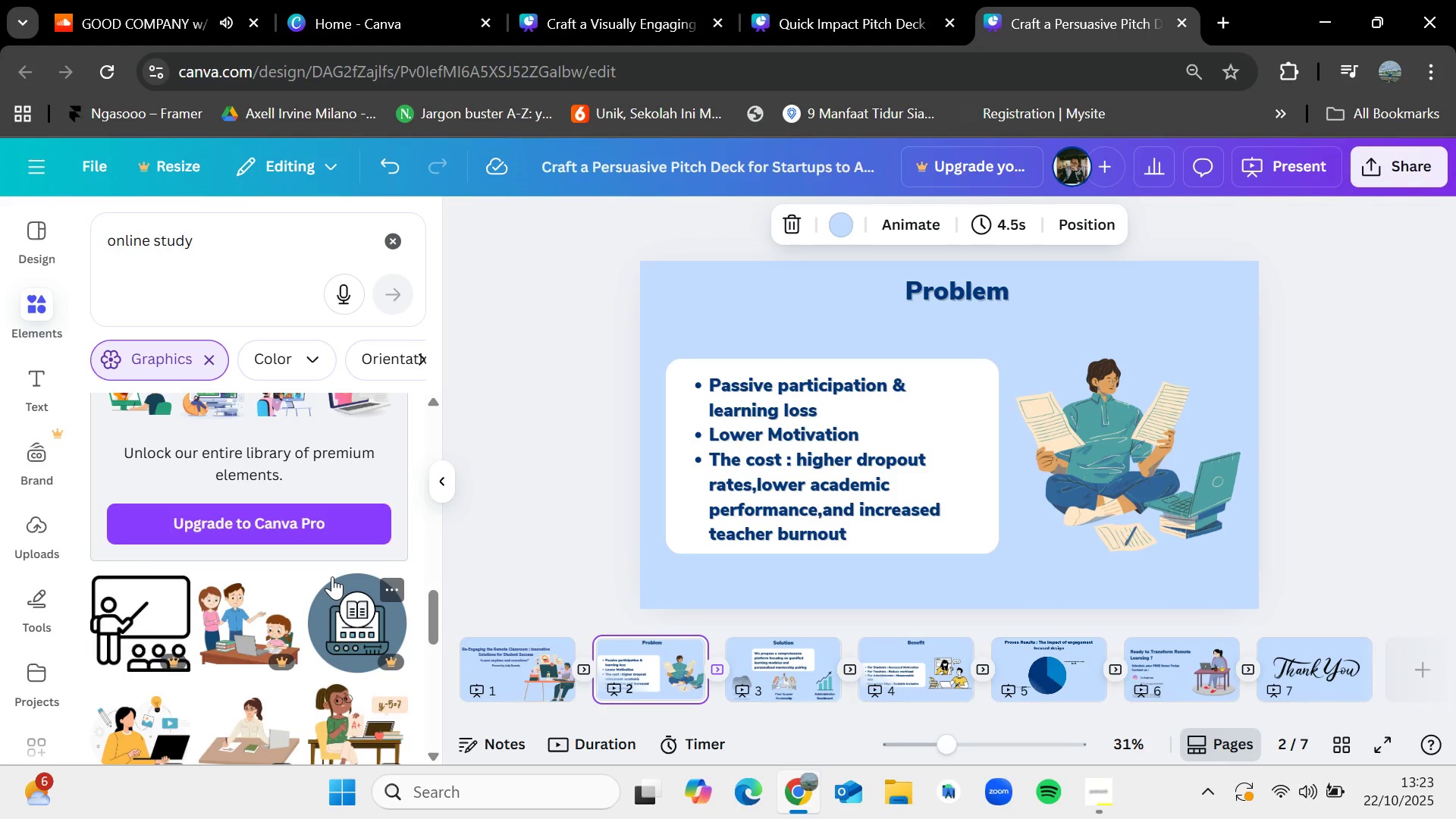 
wait(17.33)
 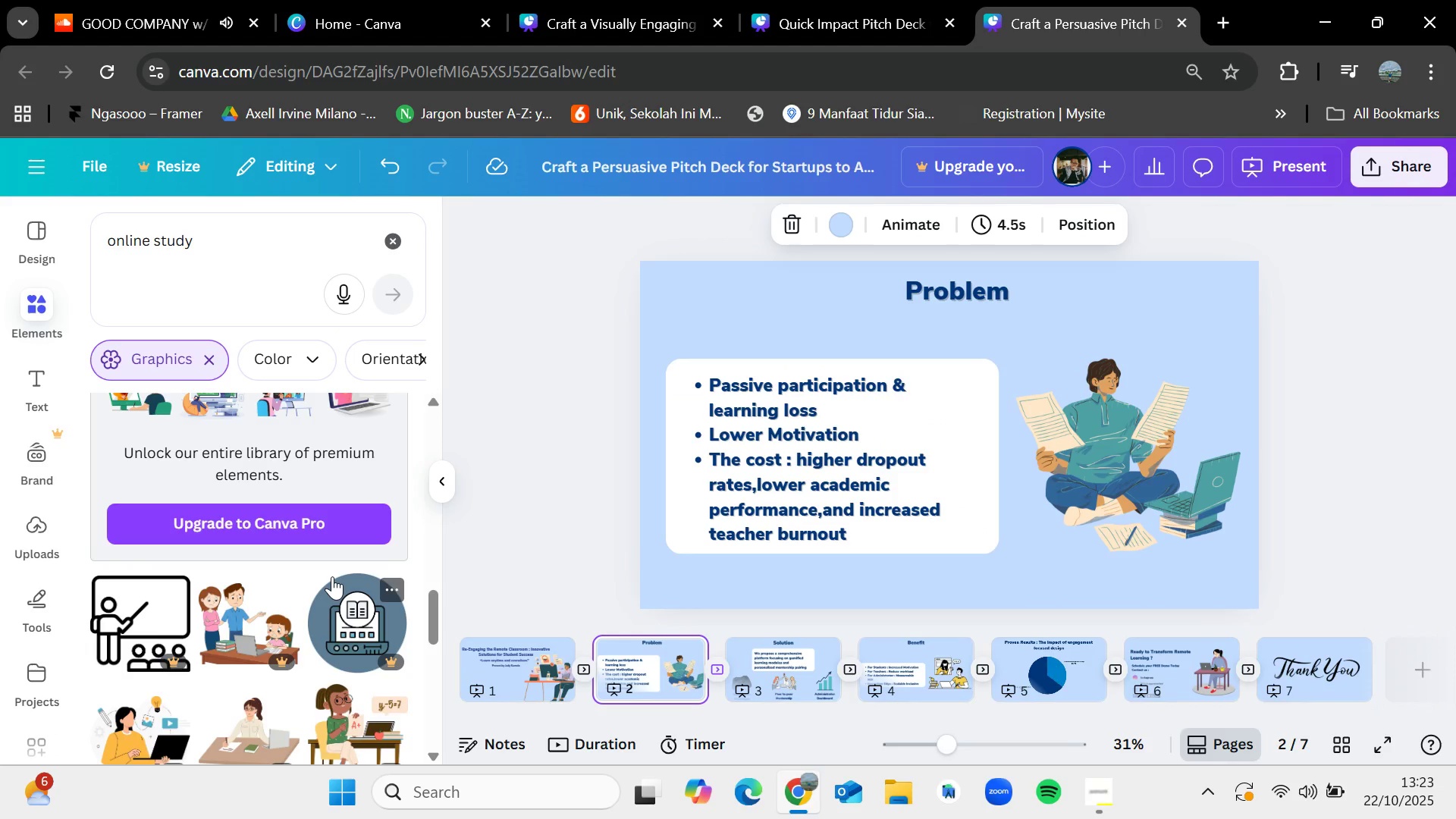 
key(ArrowRight)
 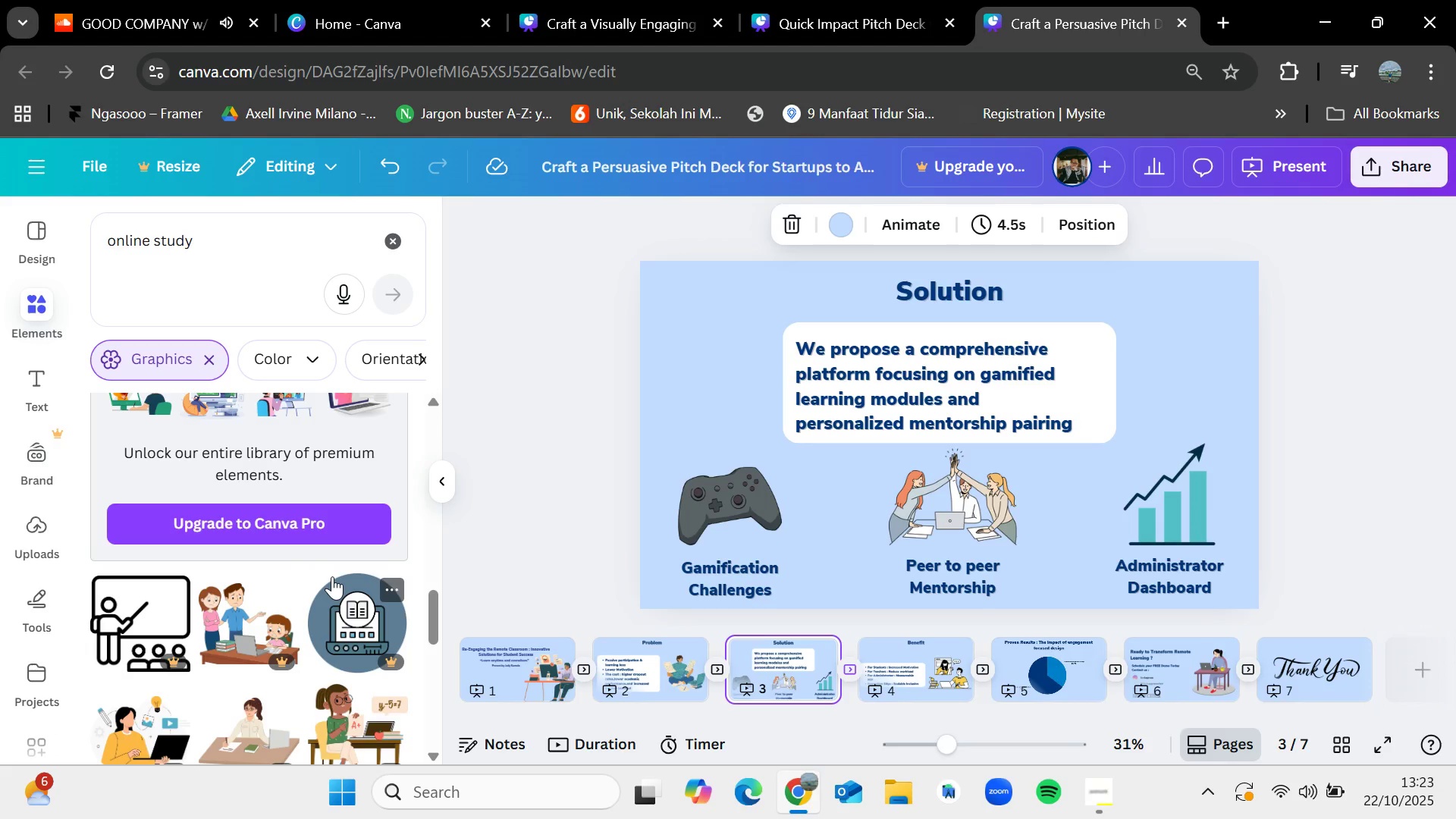 
wait(26.6)
 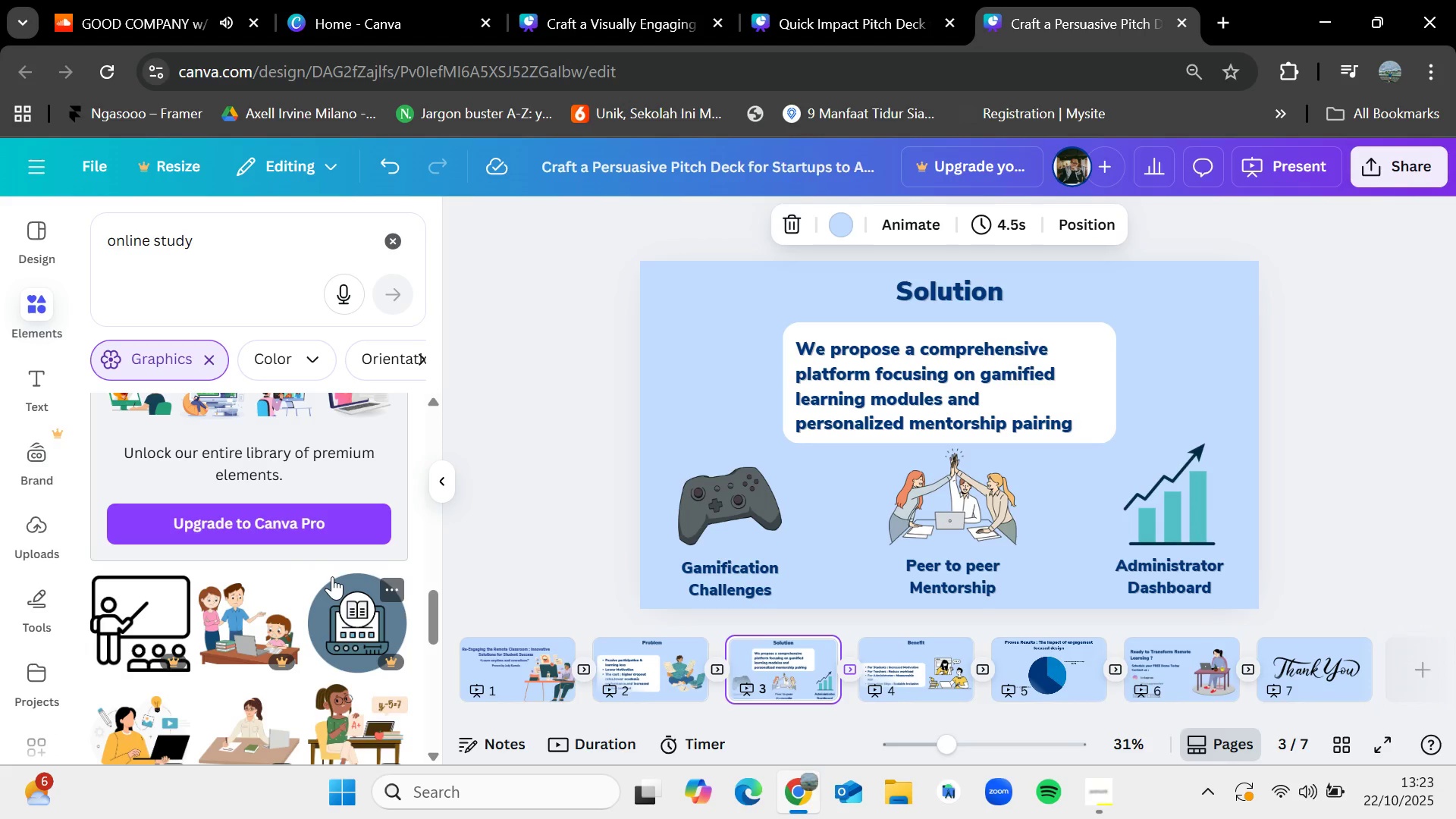 
key(ArrowRight)
 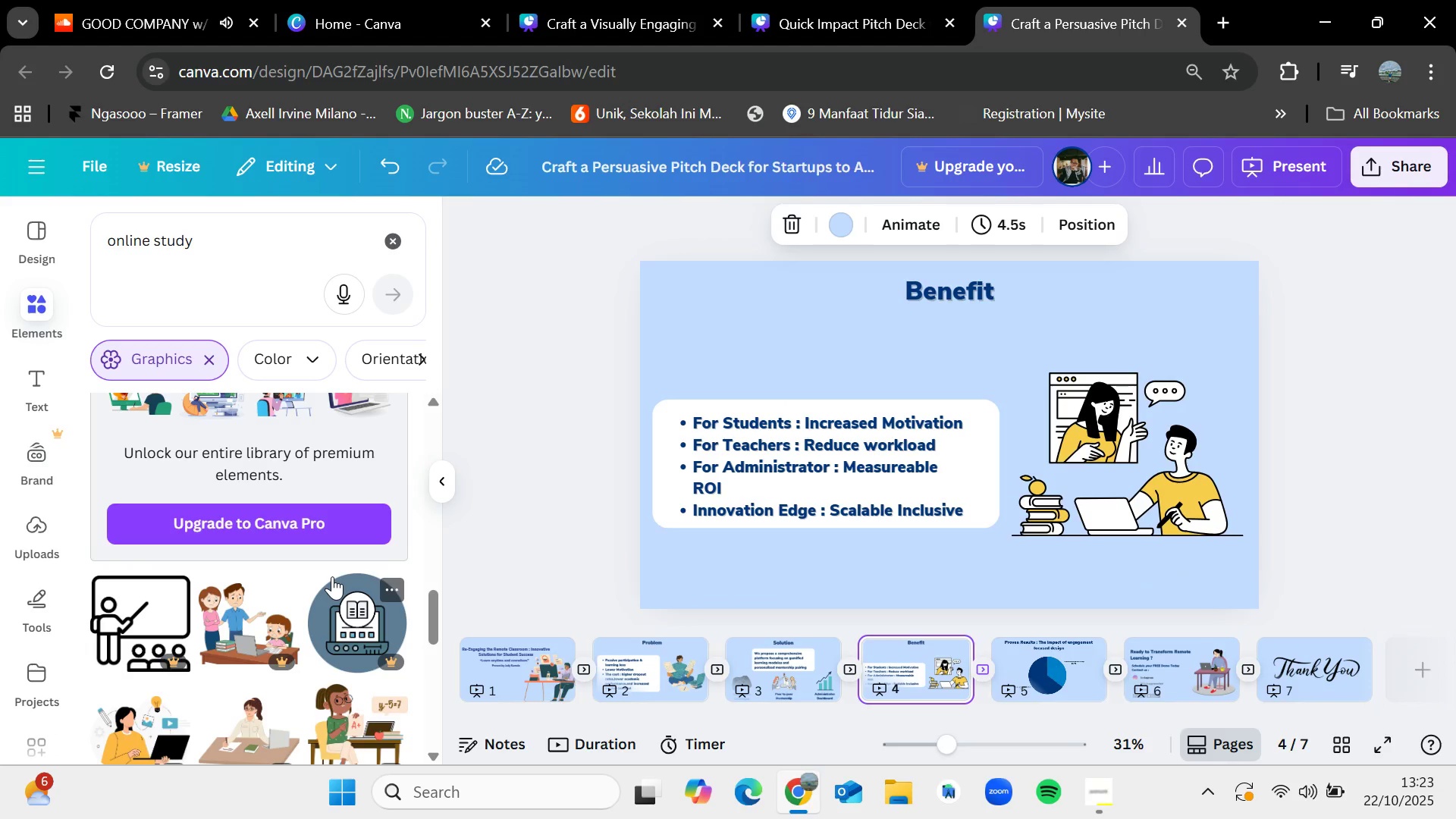 
key(ArrowRight)
 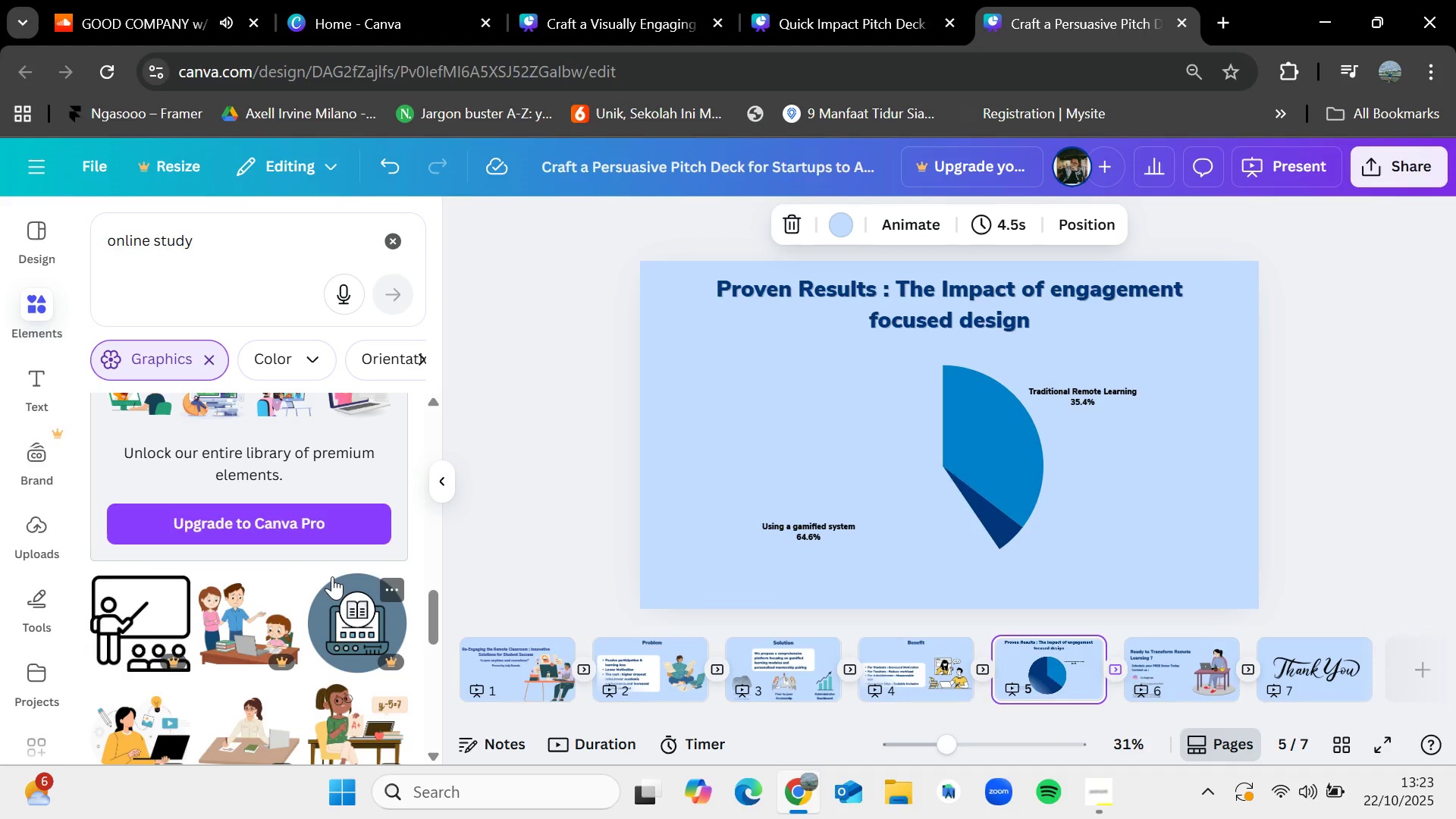 
key(ArrowLeft)
 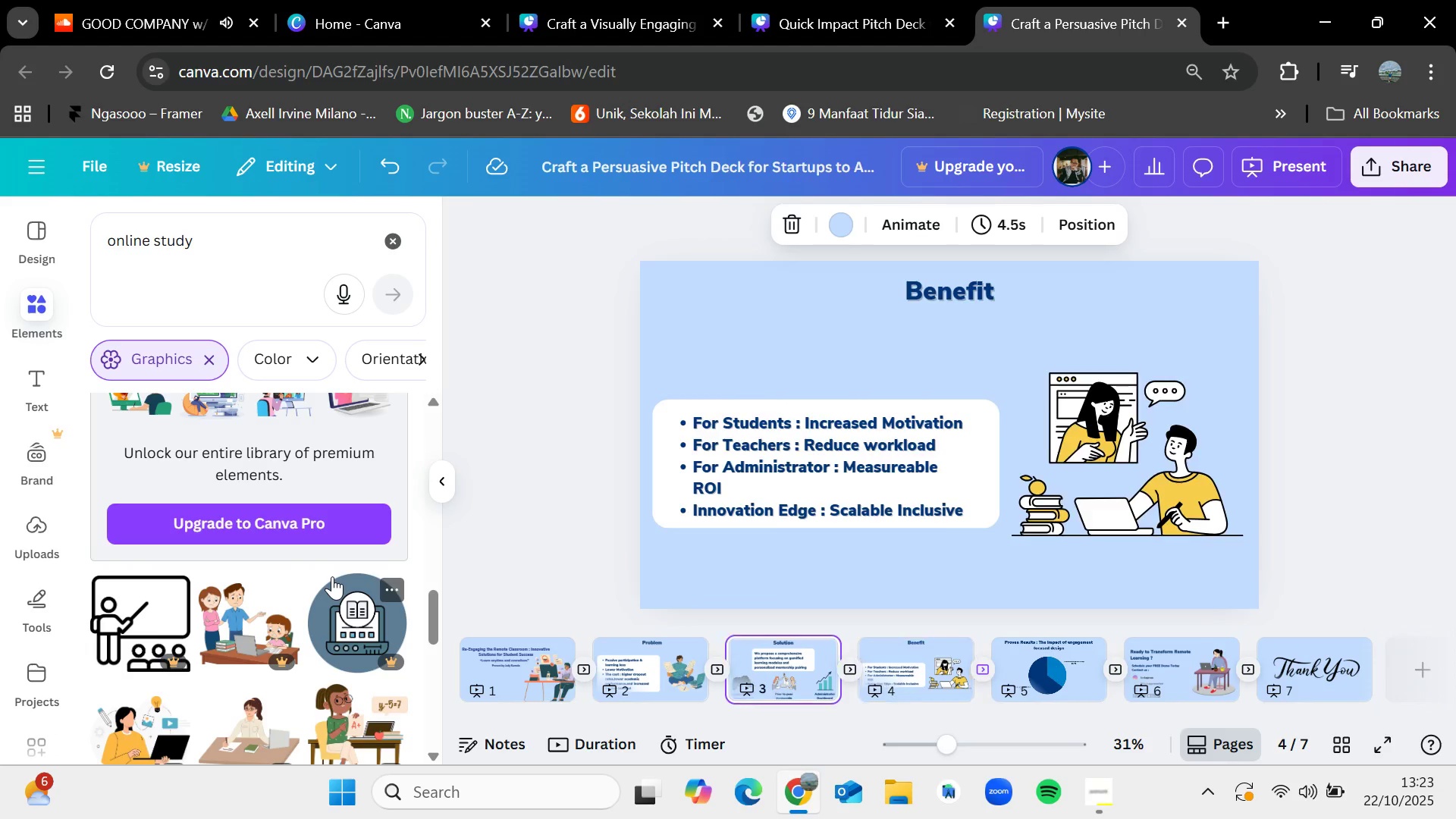 
key(ArrowLeft)
 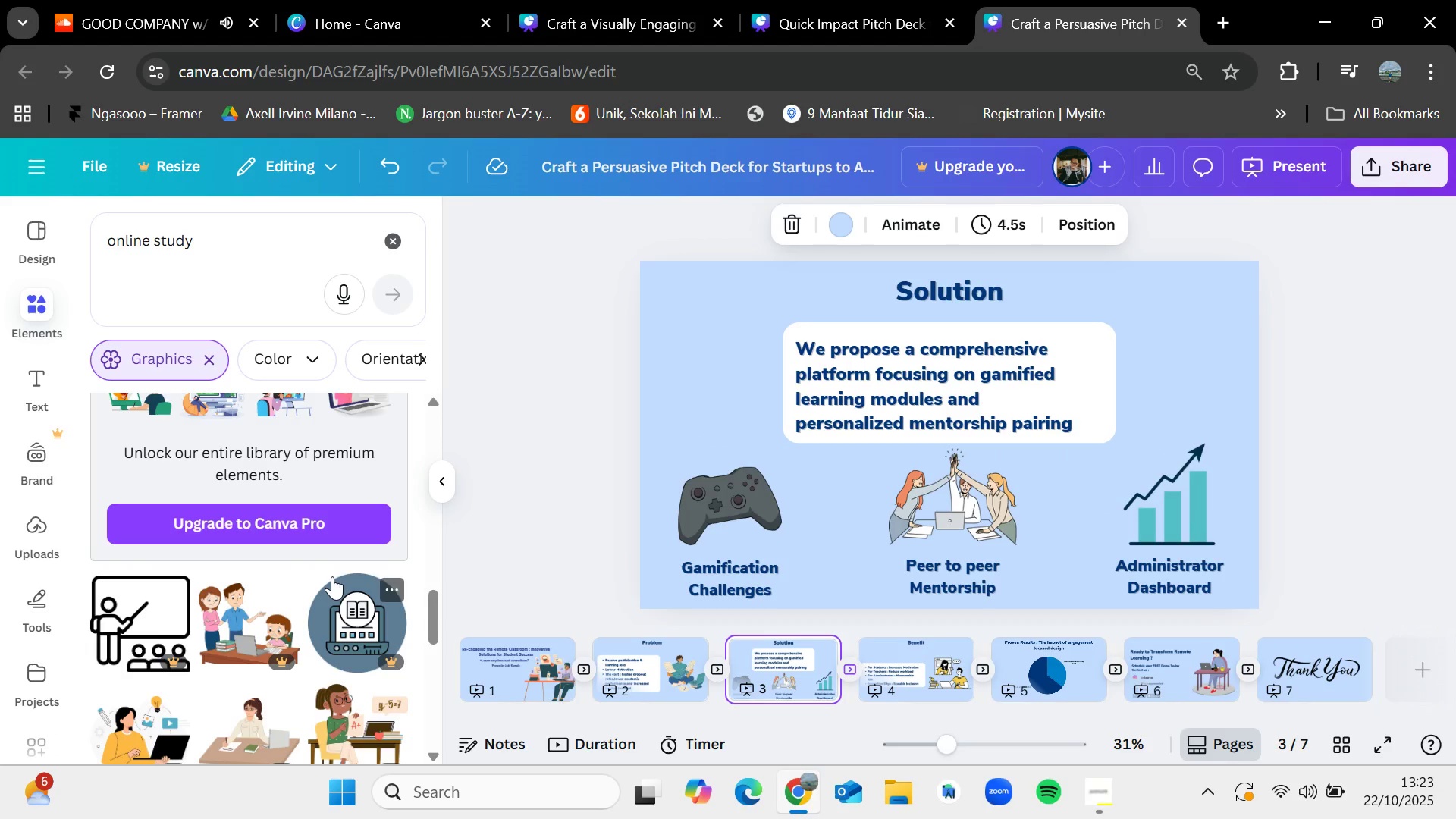 
key(ArrowLeft)
 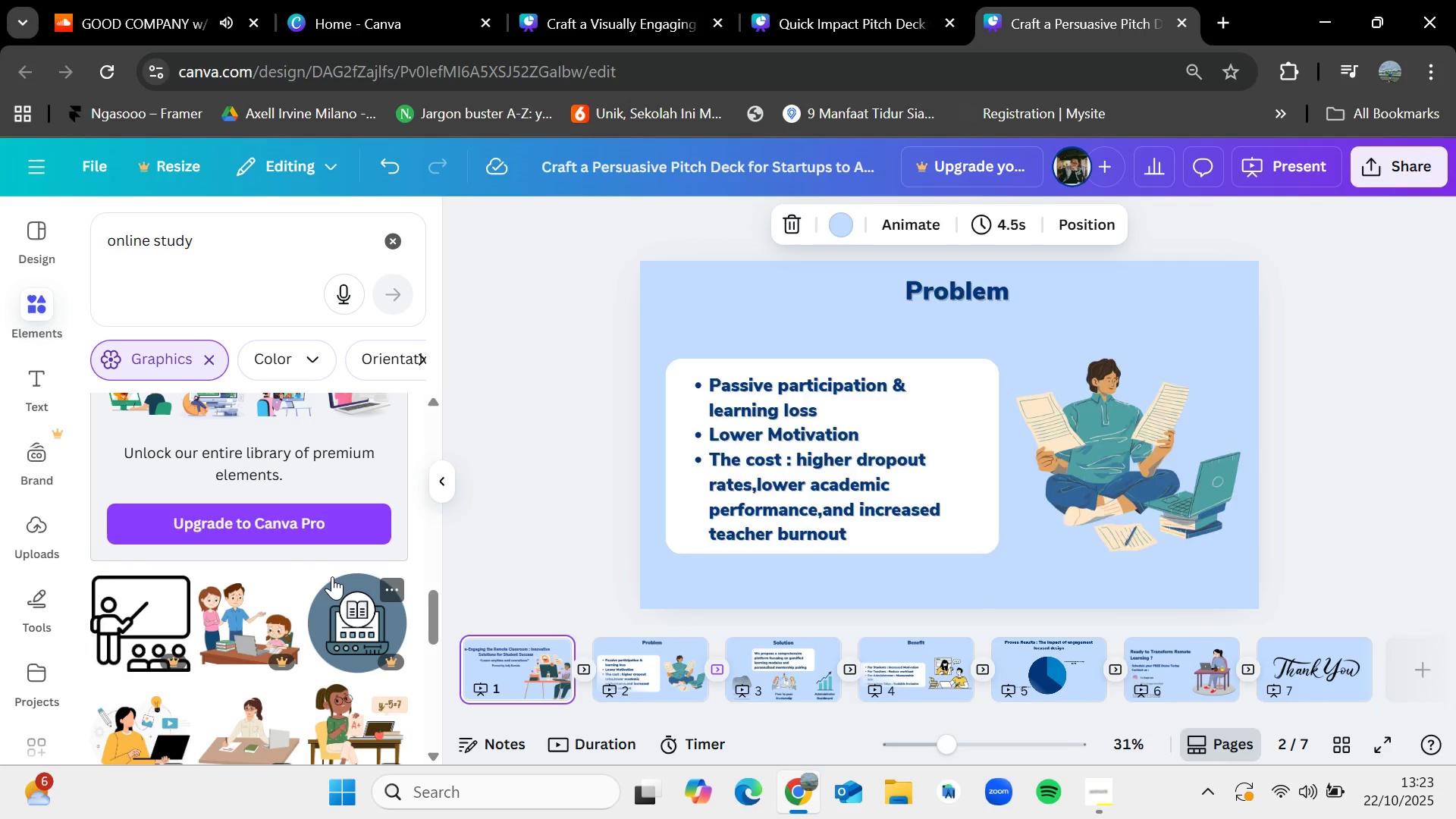 
key(ArrowLeft)
 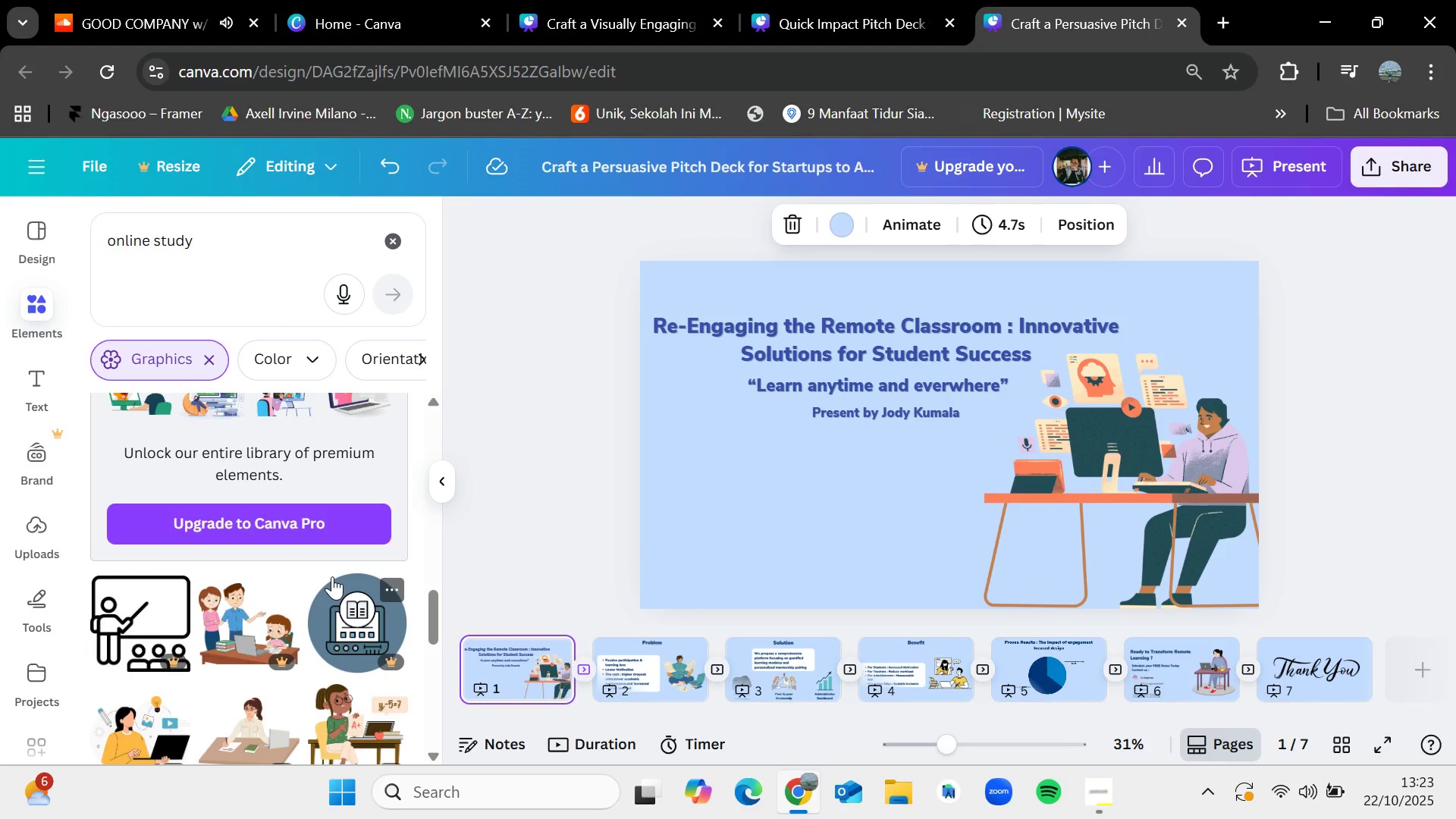 
scroll: coordinate [275, 508], scroll_direction: down, amount: 8.0
 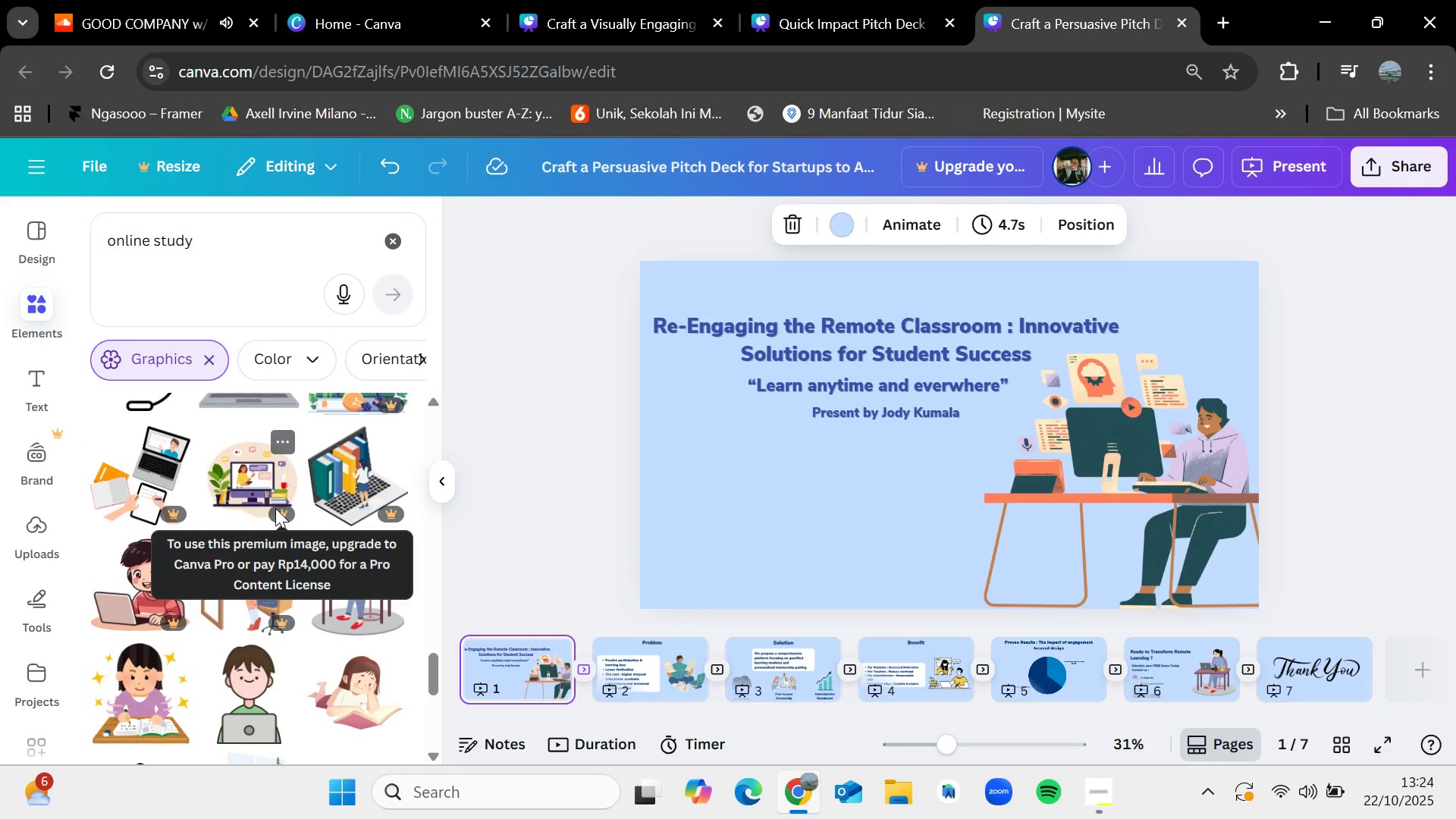 
wait(12.42)
 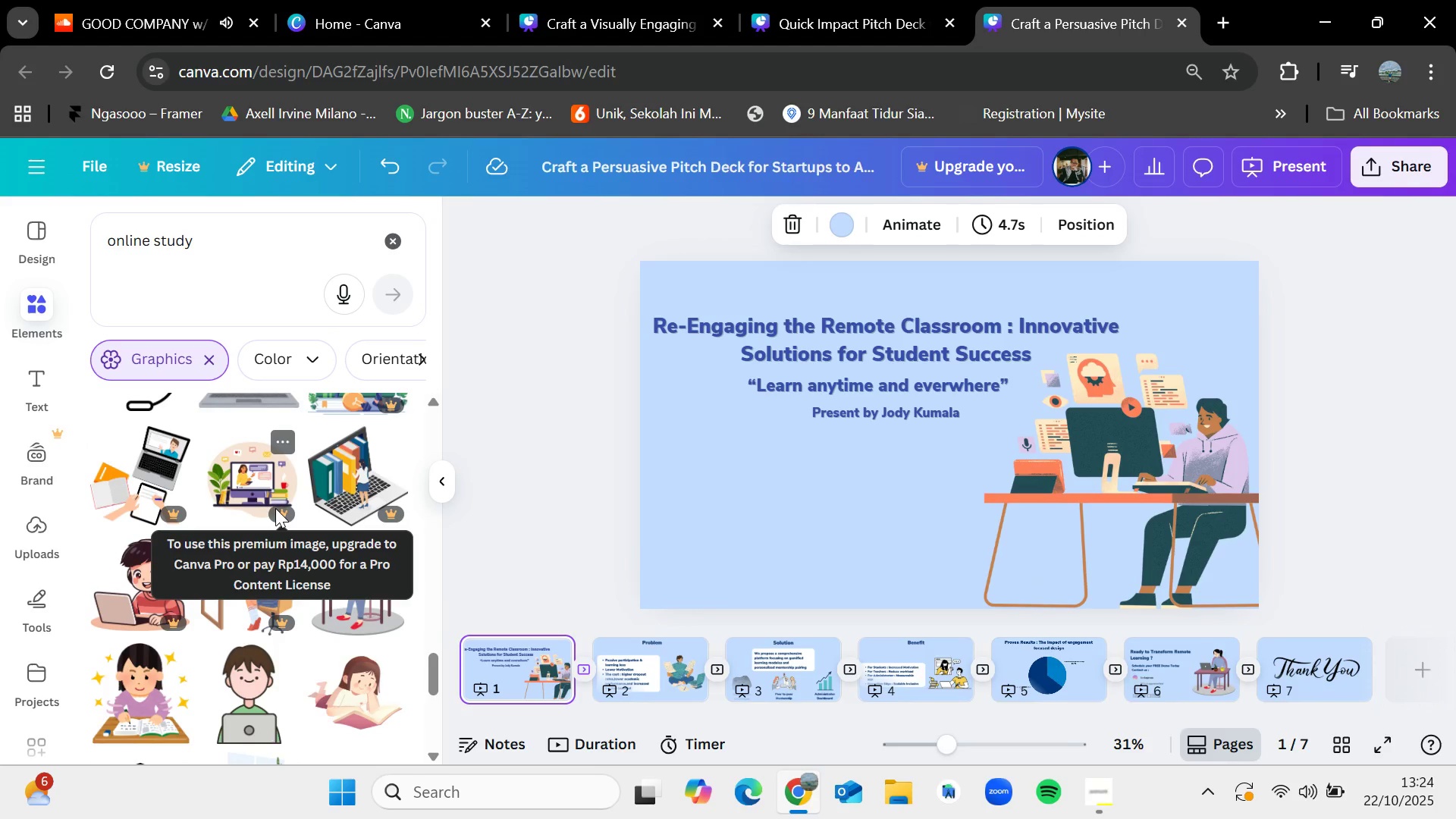 
scroll: coordinate [297, 547], scroll_direction: down, amount: 2.0
 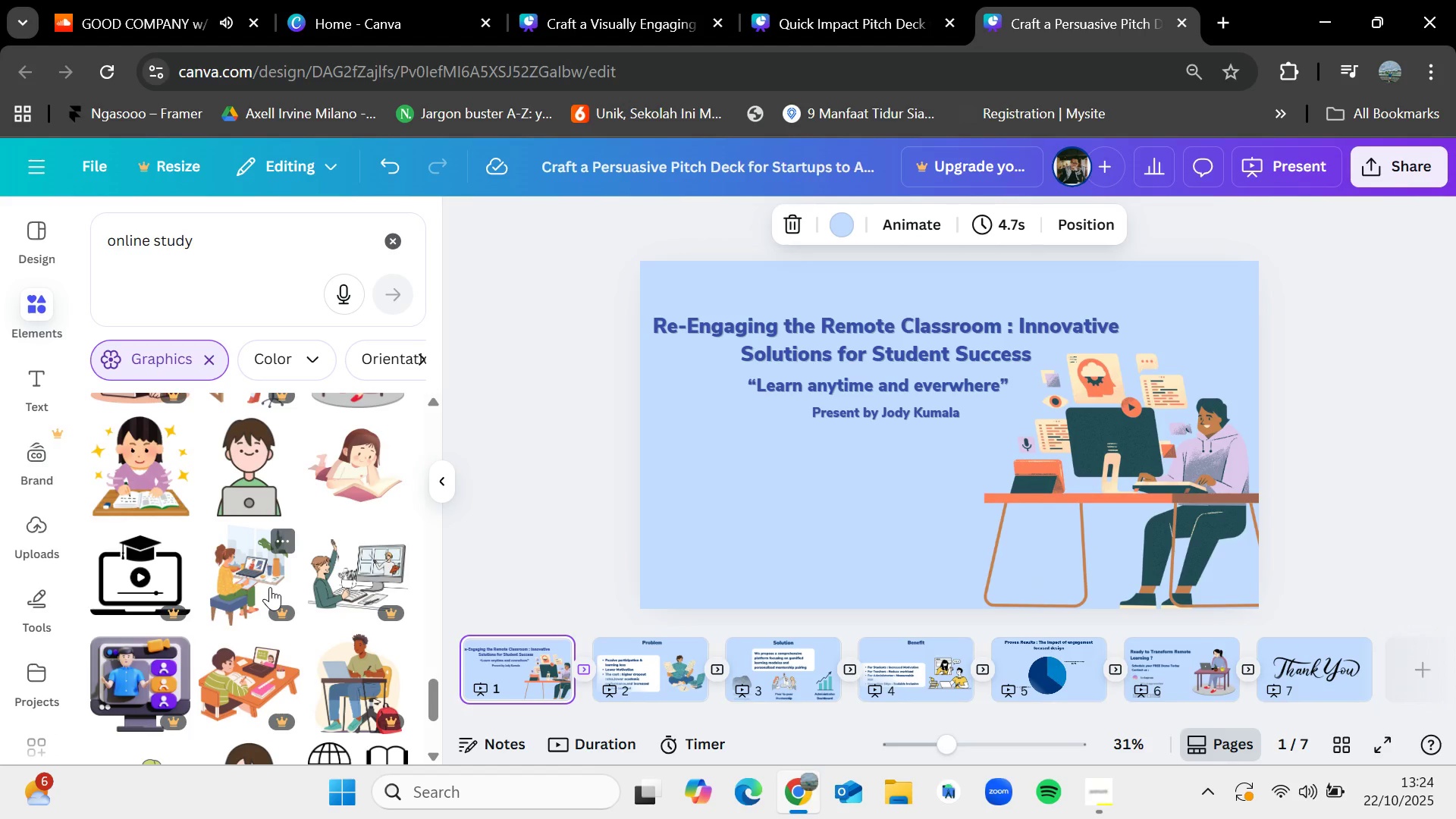 
wait(18.09)
 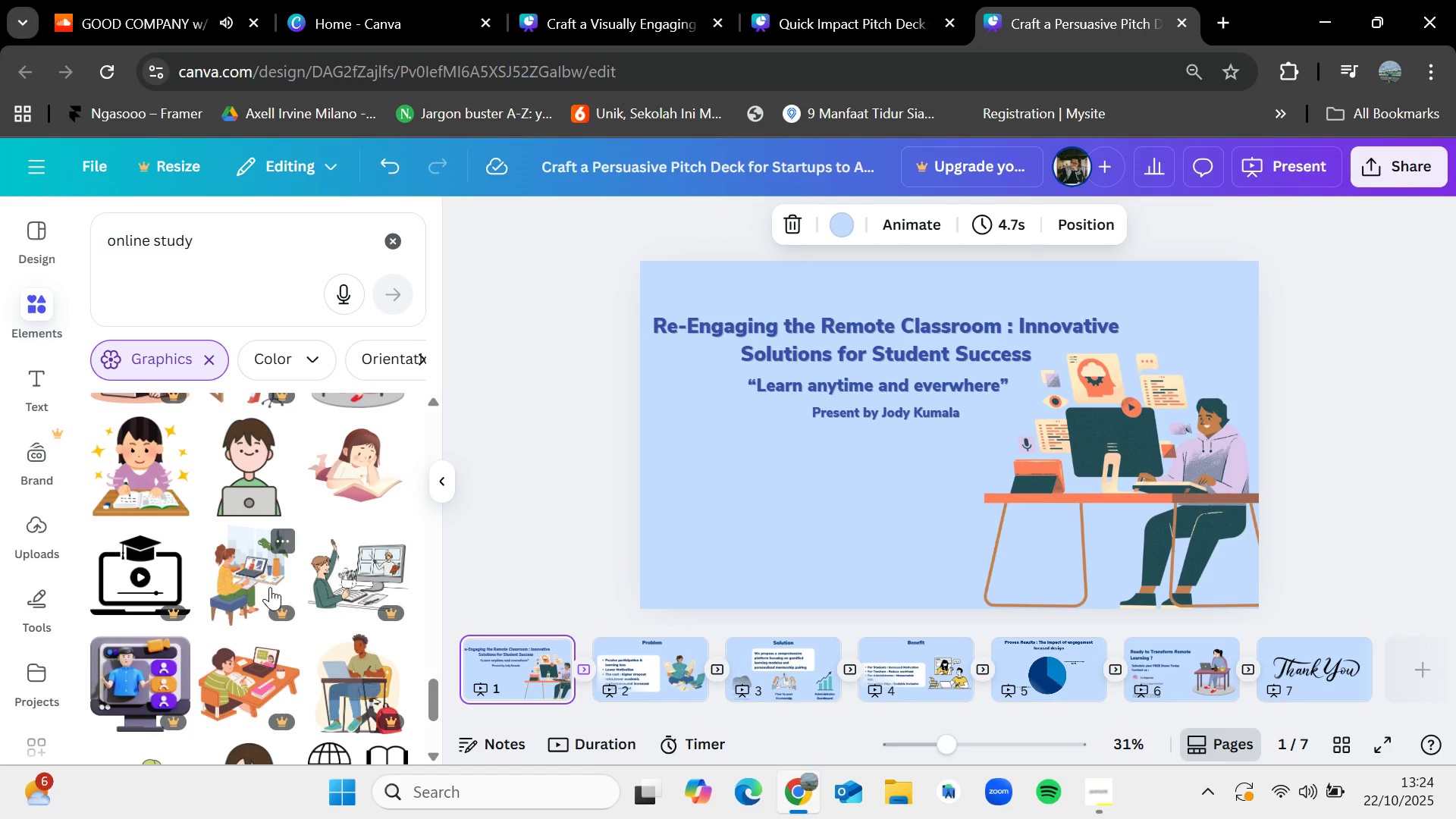 
scroll: coordinate [231, 589], scroll_direction: down, amount: 4.0
 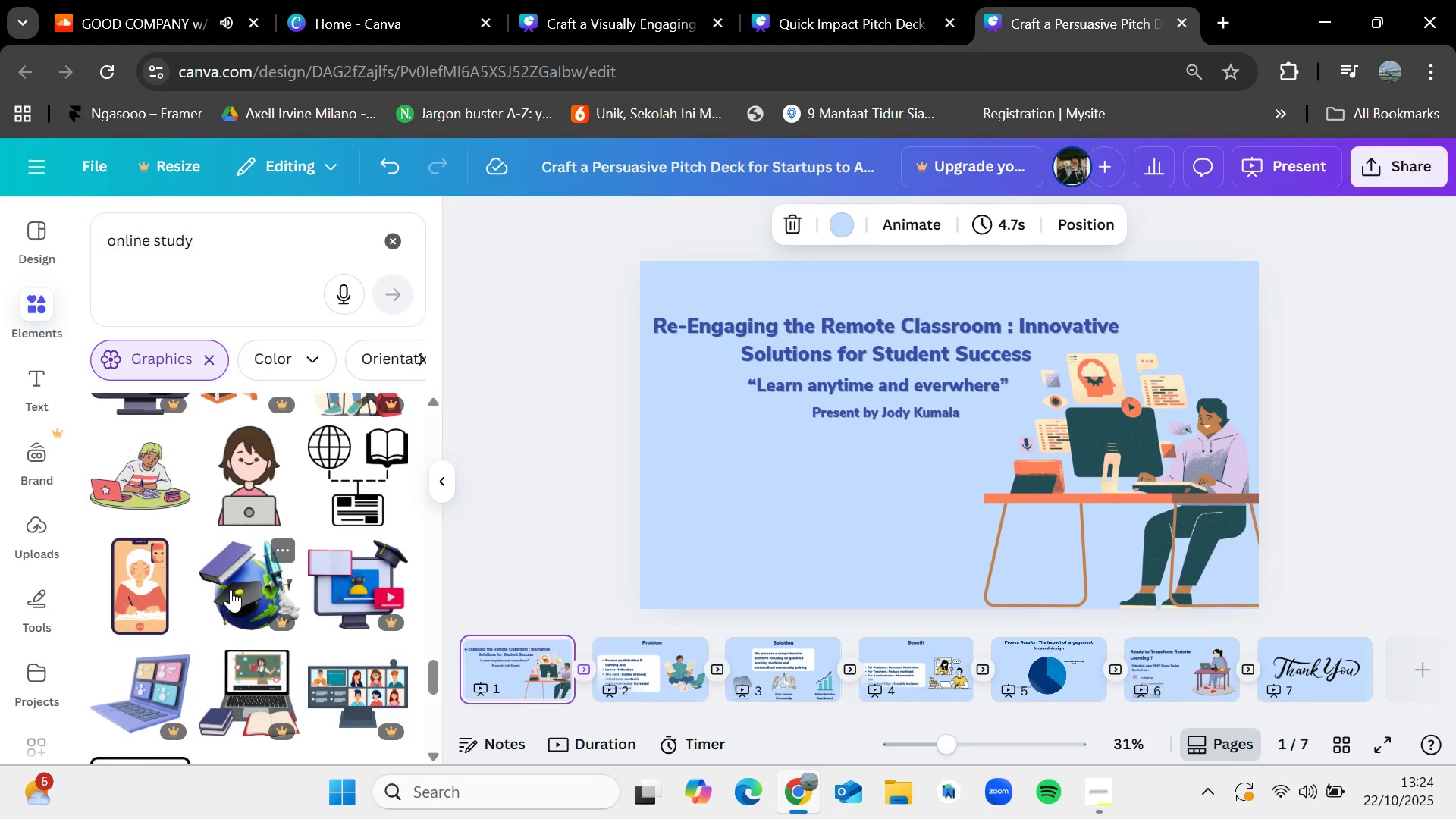 
wait(22.77)
 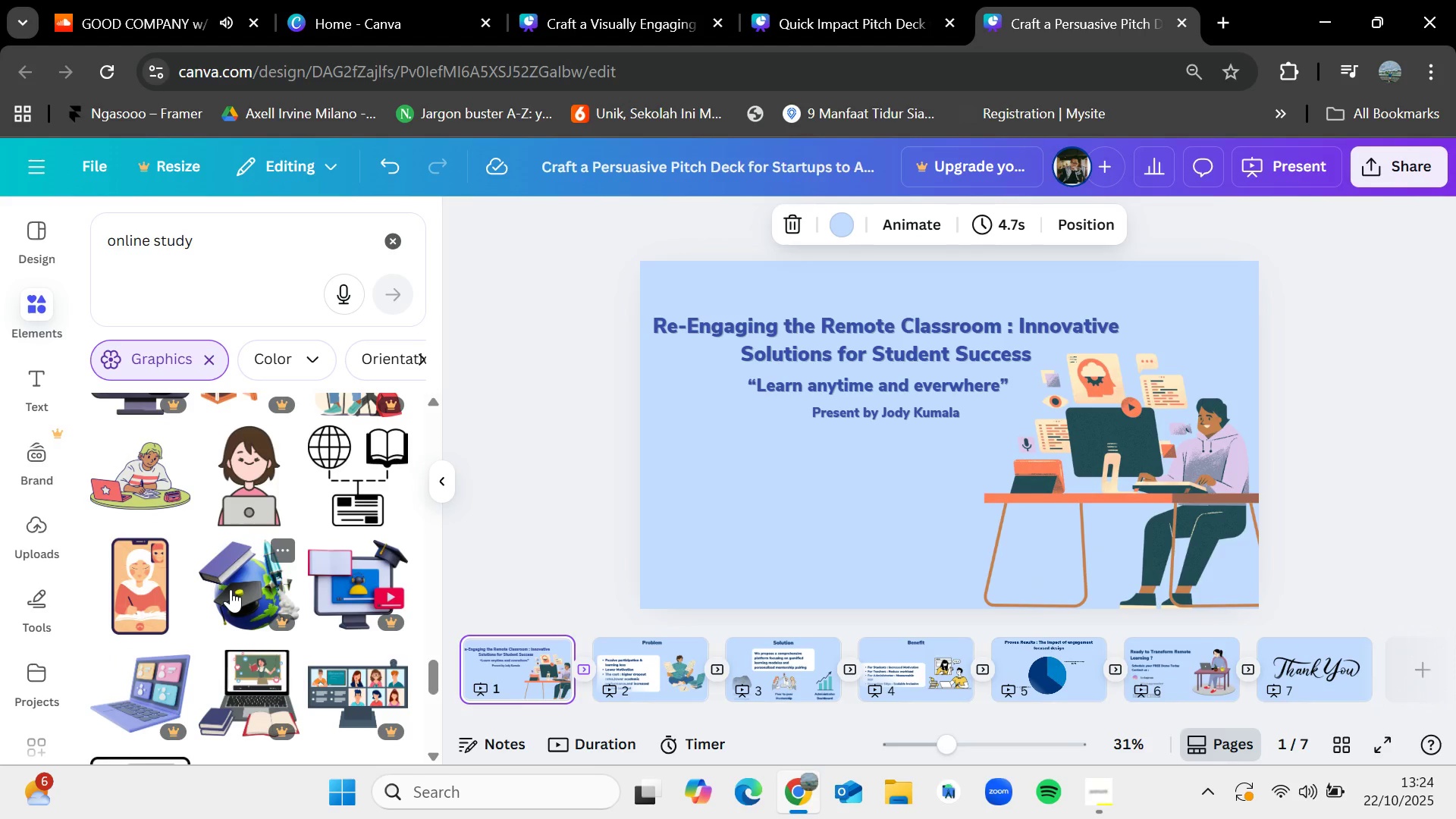 
scroll: coordinate [231, 589], scroll_direction: down, amount: 2.0
 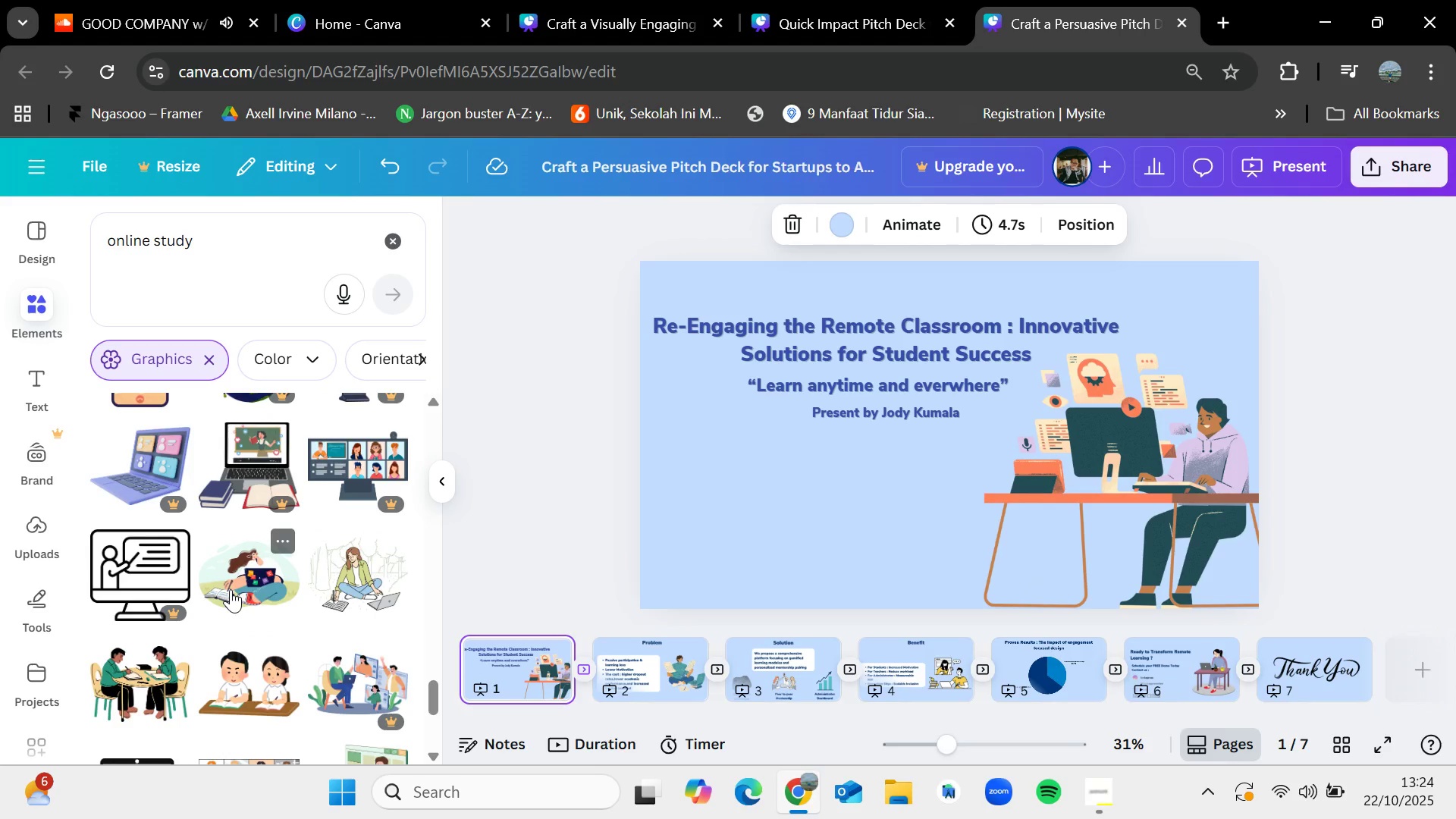 
wait(11.68)
 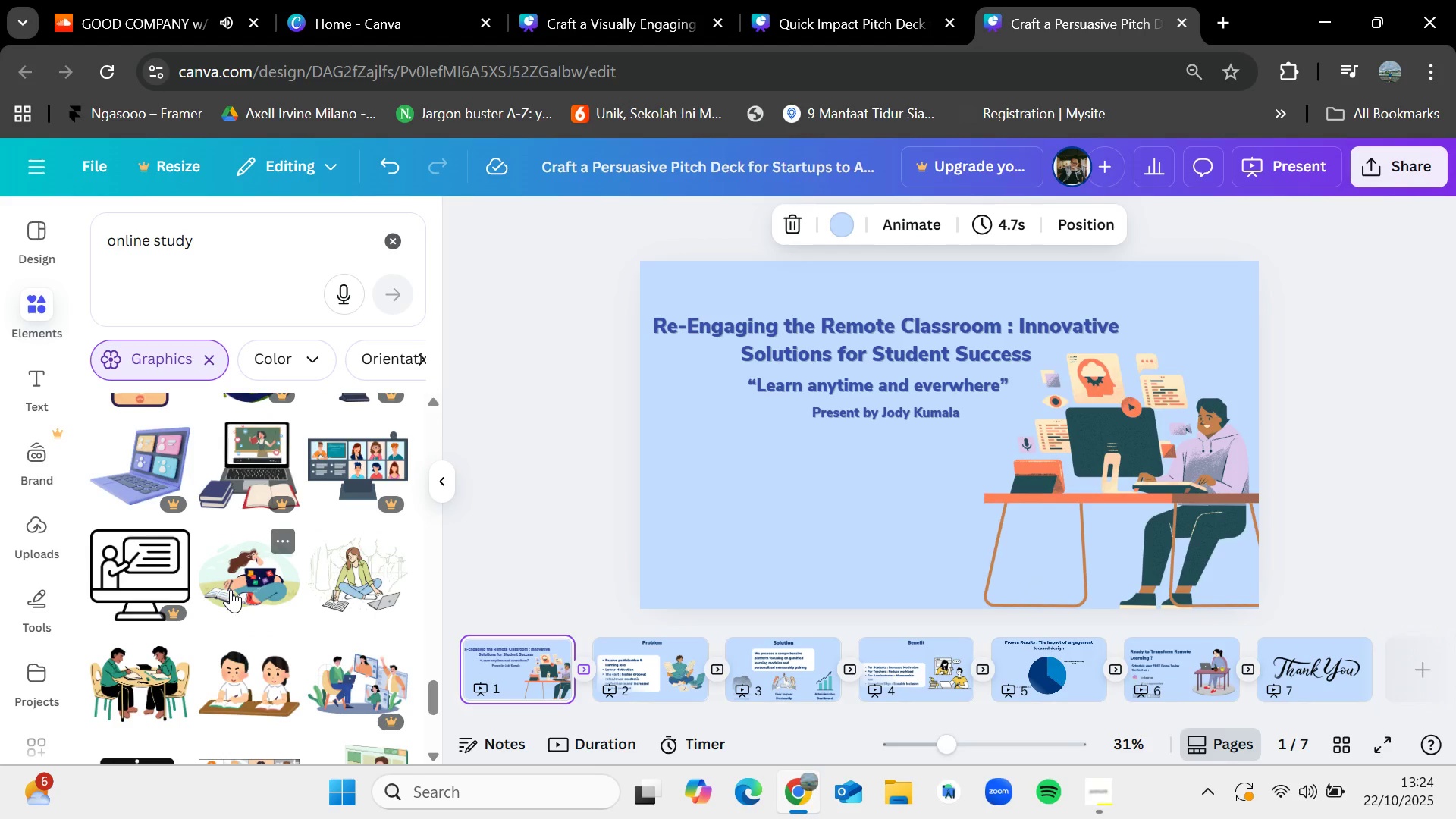 
scroll: coordinate [268, 552], scroll_direction: down, amount: 9.0
 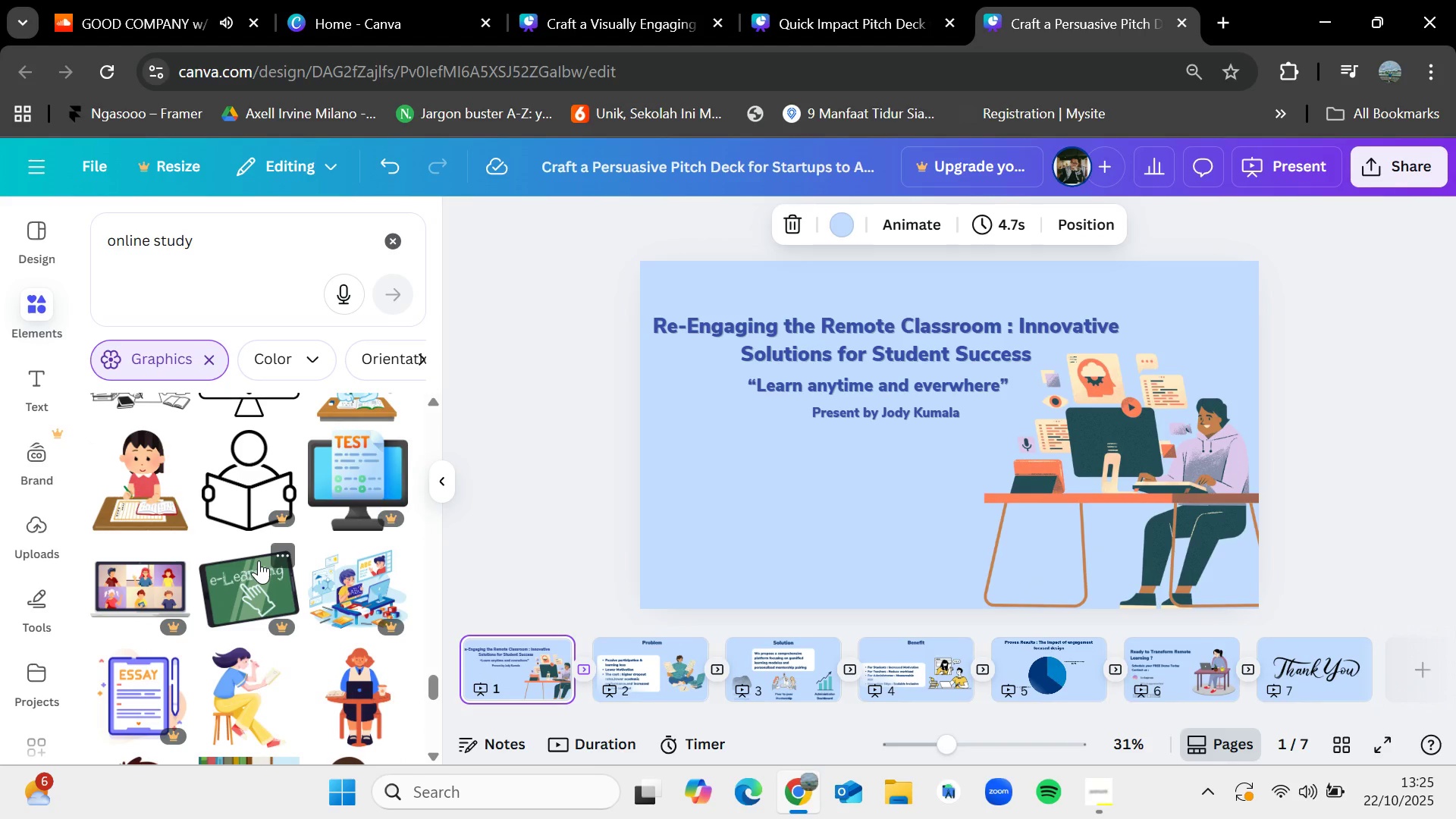 
wait(5.72)
 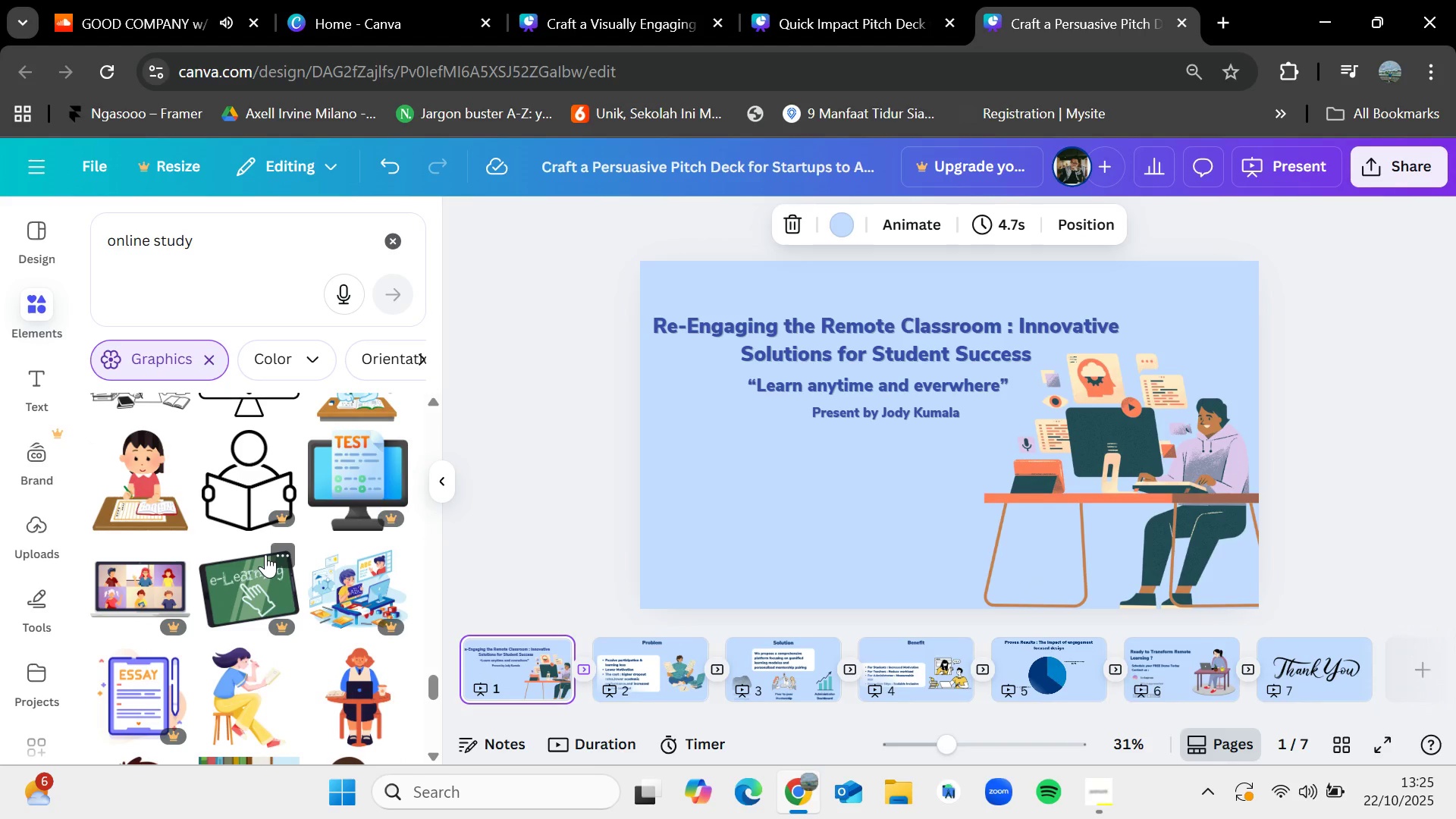 
scroll: coordinate [259, 560], scroll_direction: down, amount: 3.0
 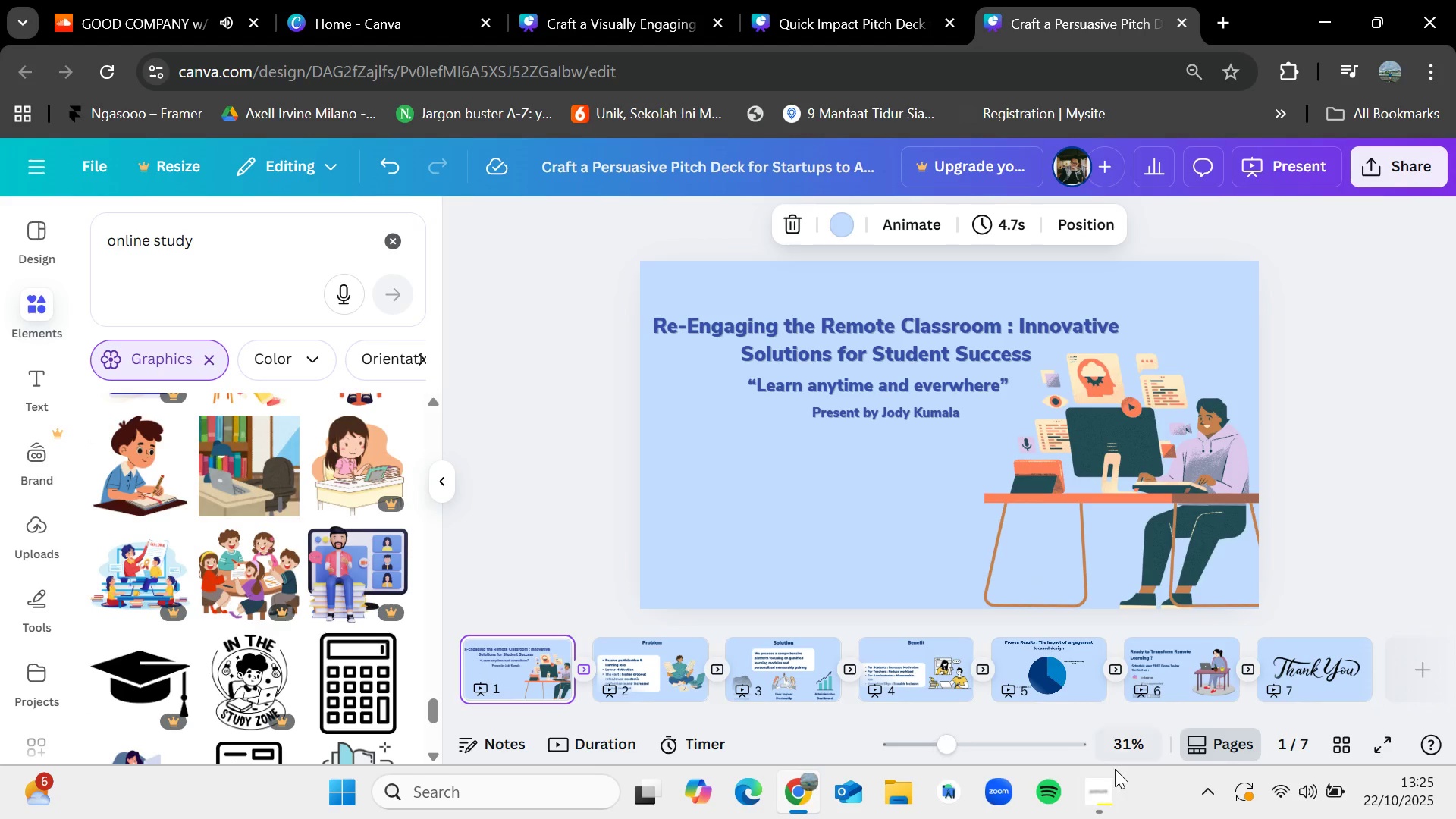 
left_click([1091, 790])